 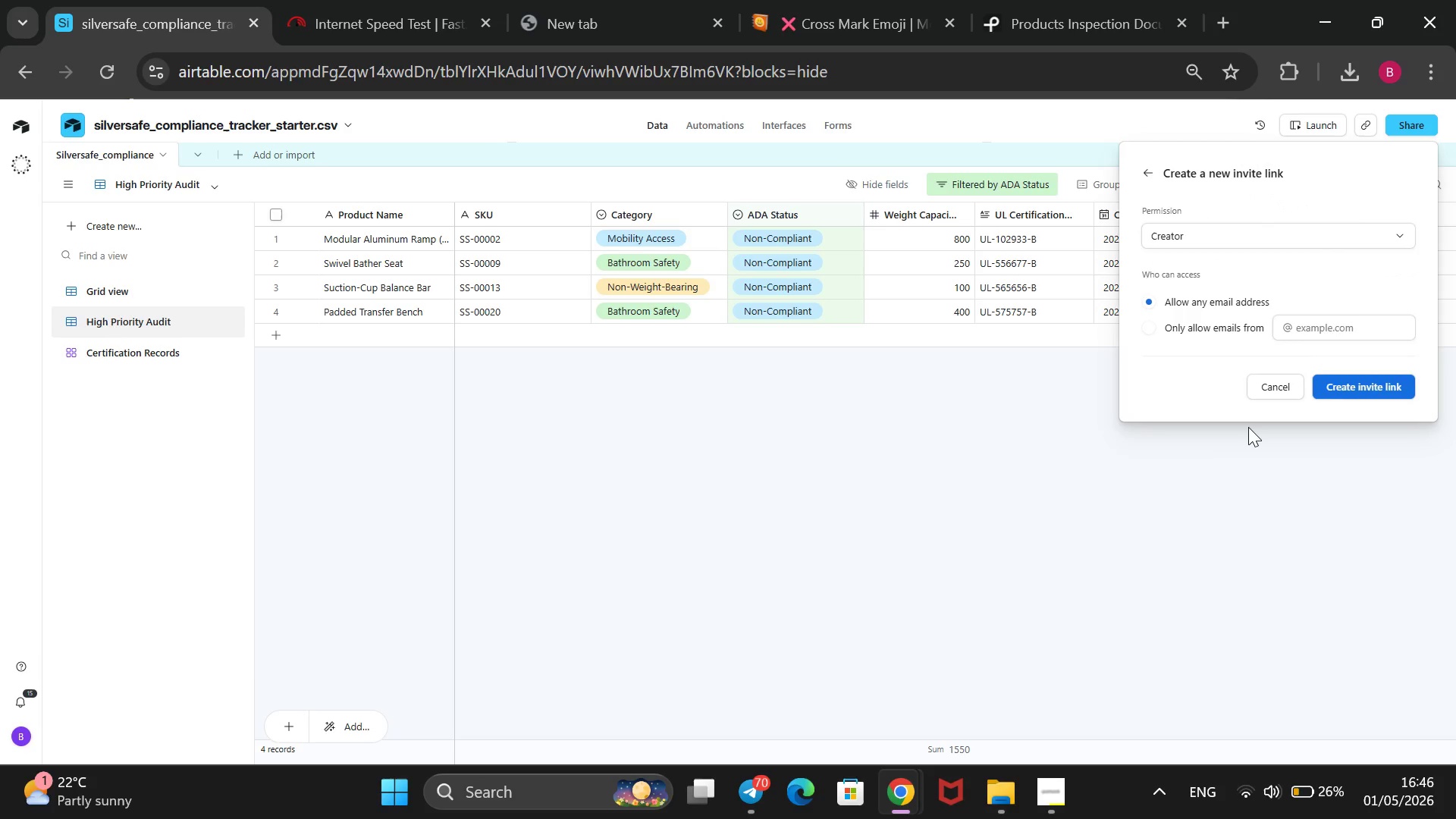 
left_click([1385, 229])
 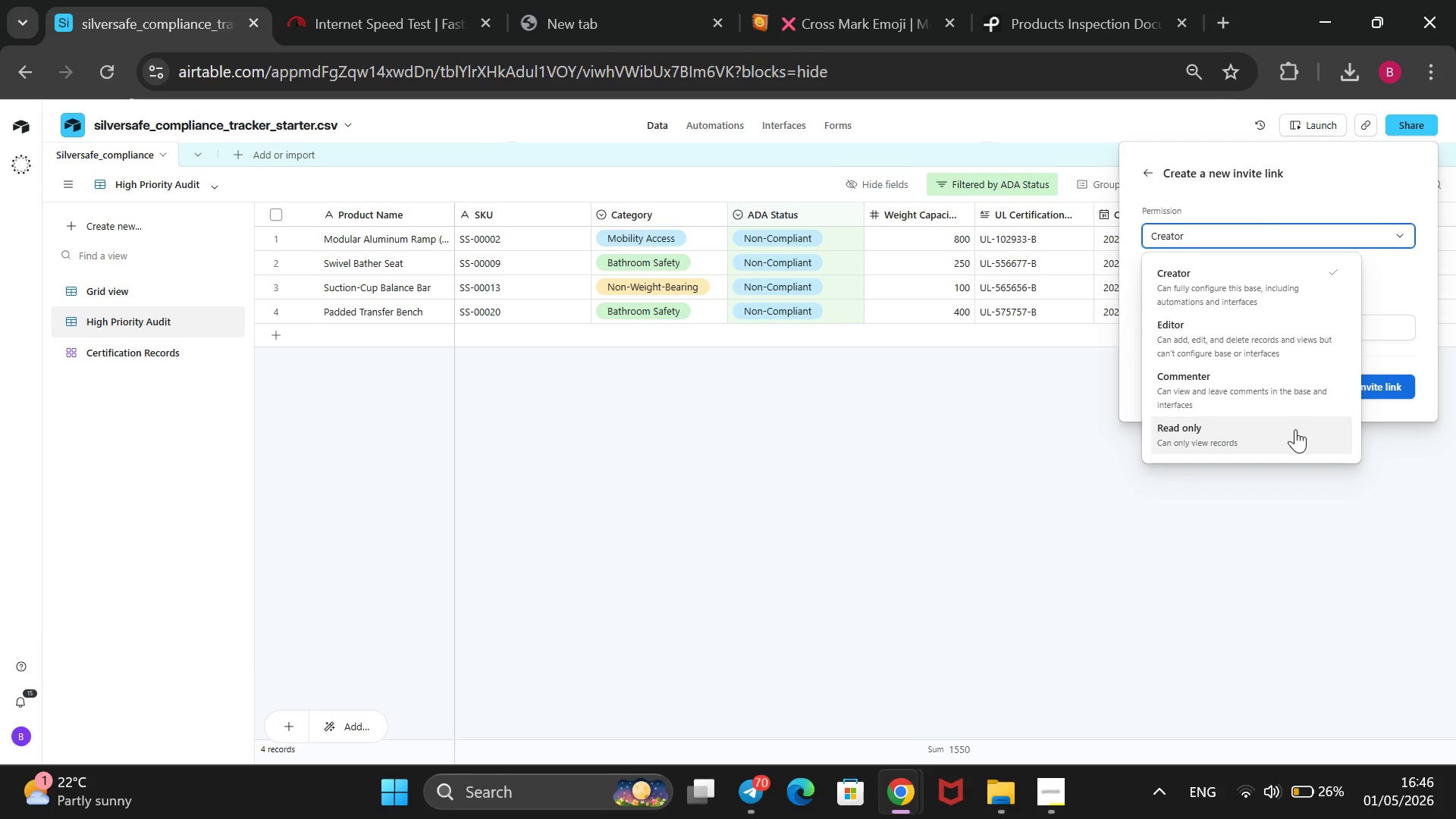 
left_click([1295, 429])
 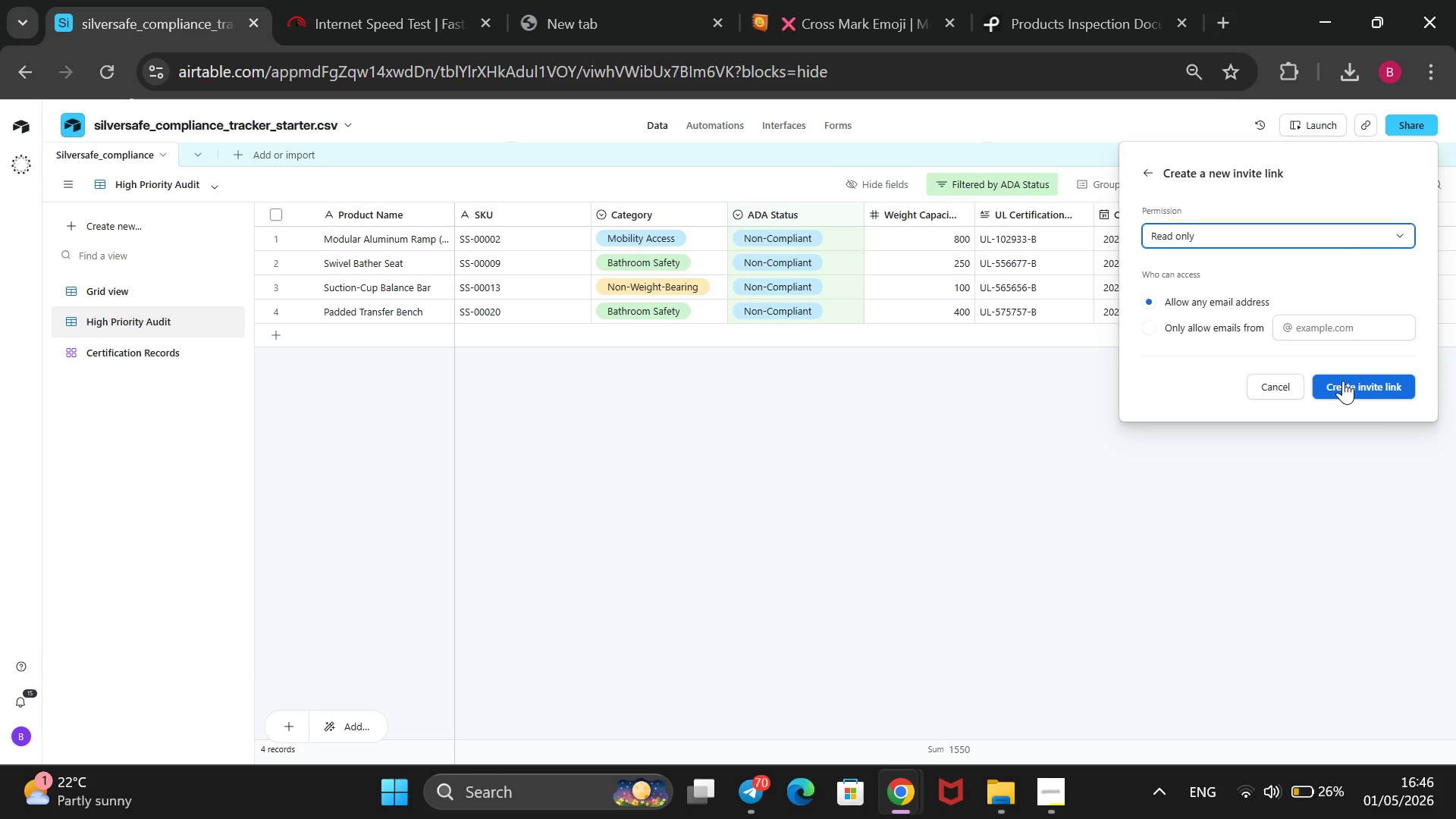 
left_click([1343, 381])
 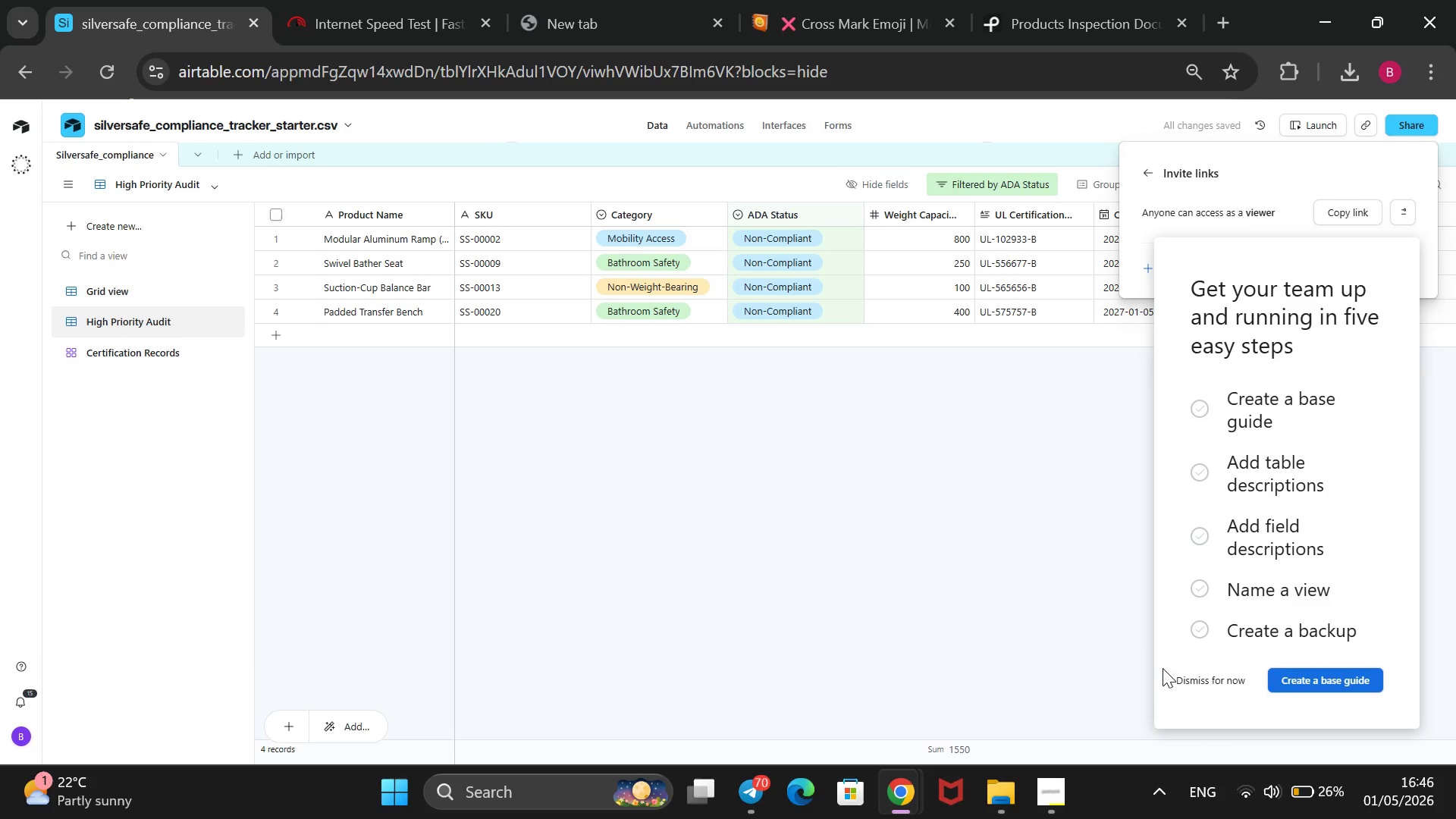 
double_click([1190, 682])
 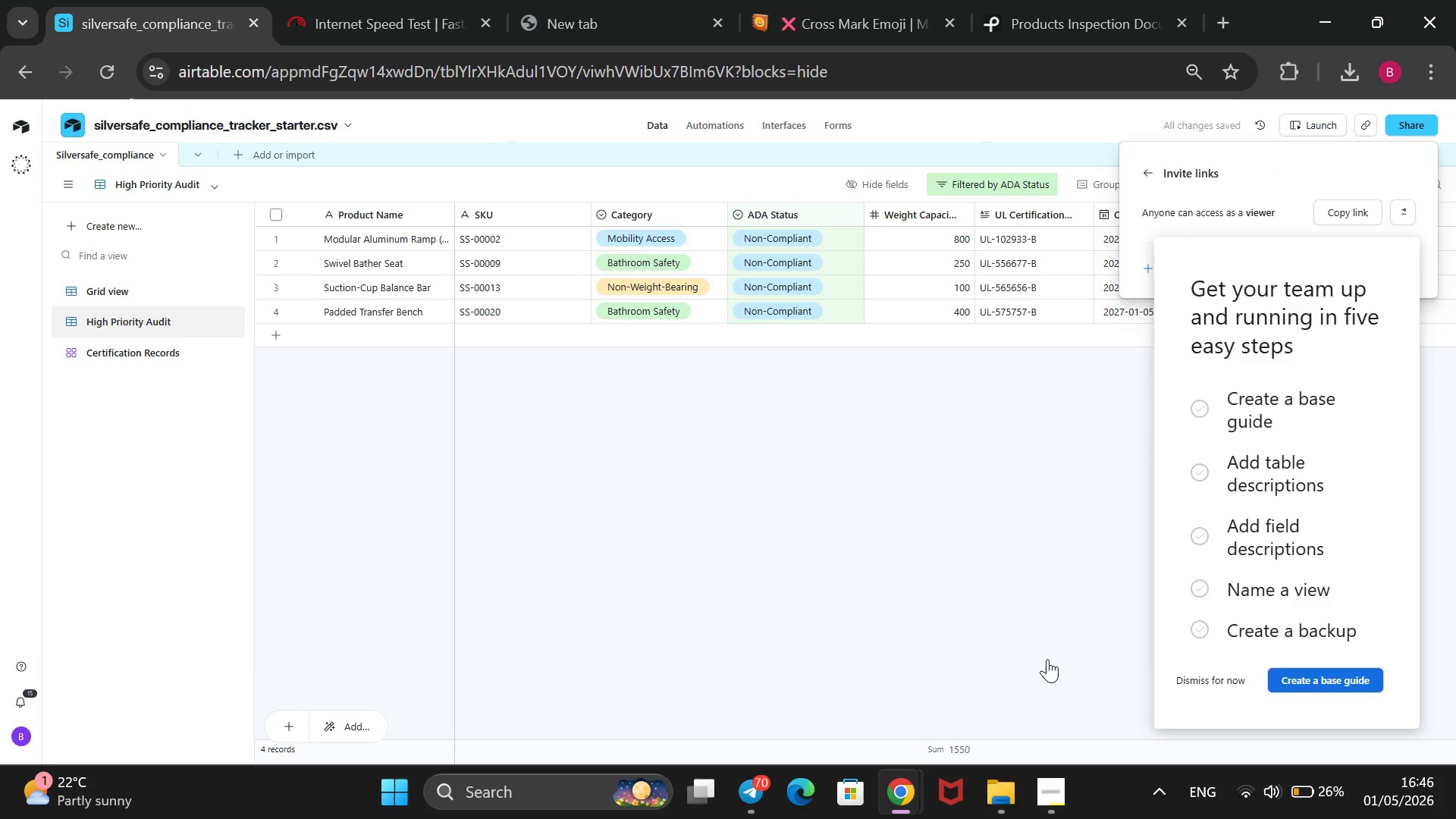 
left_click([1047, 659])
 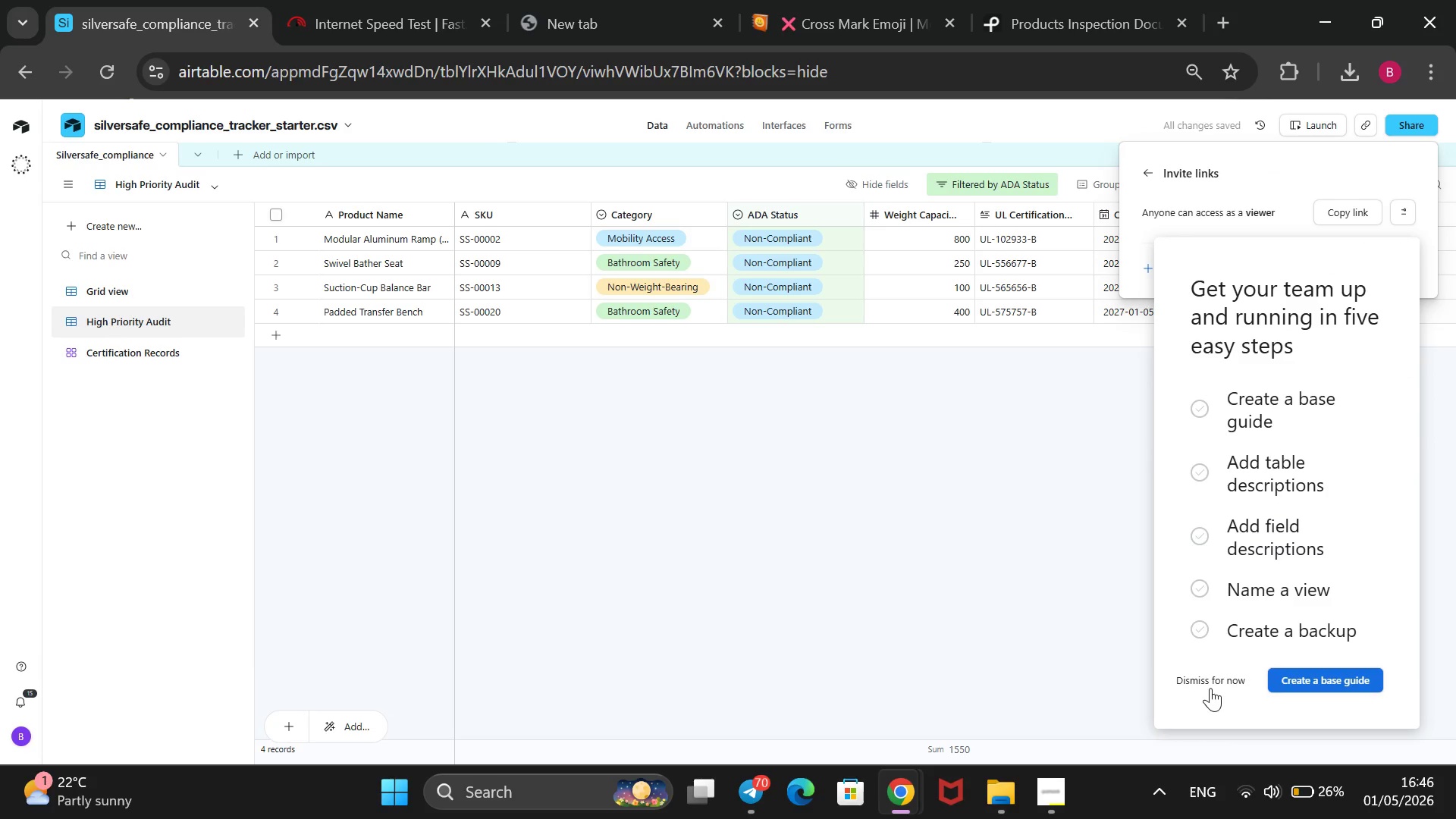 
left_click([1209, 687])
 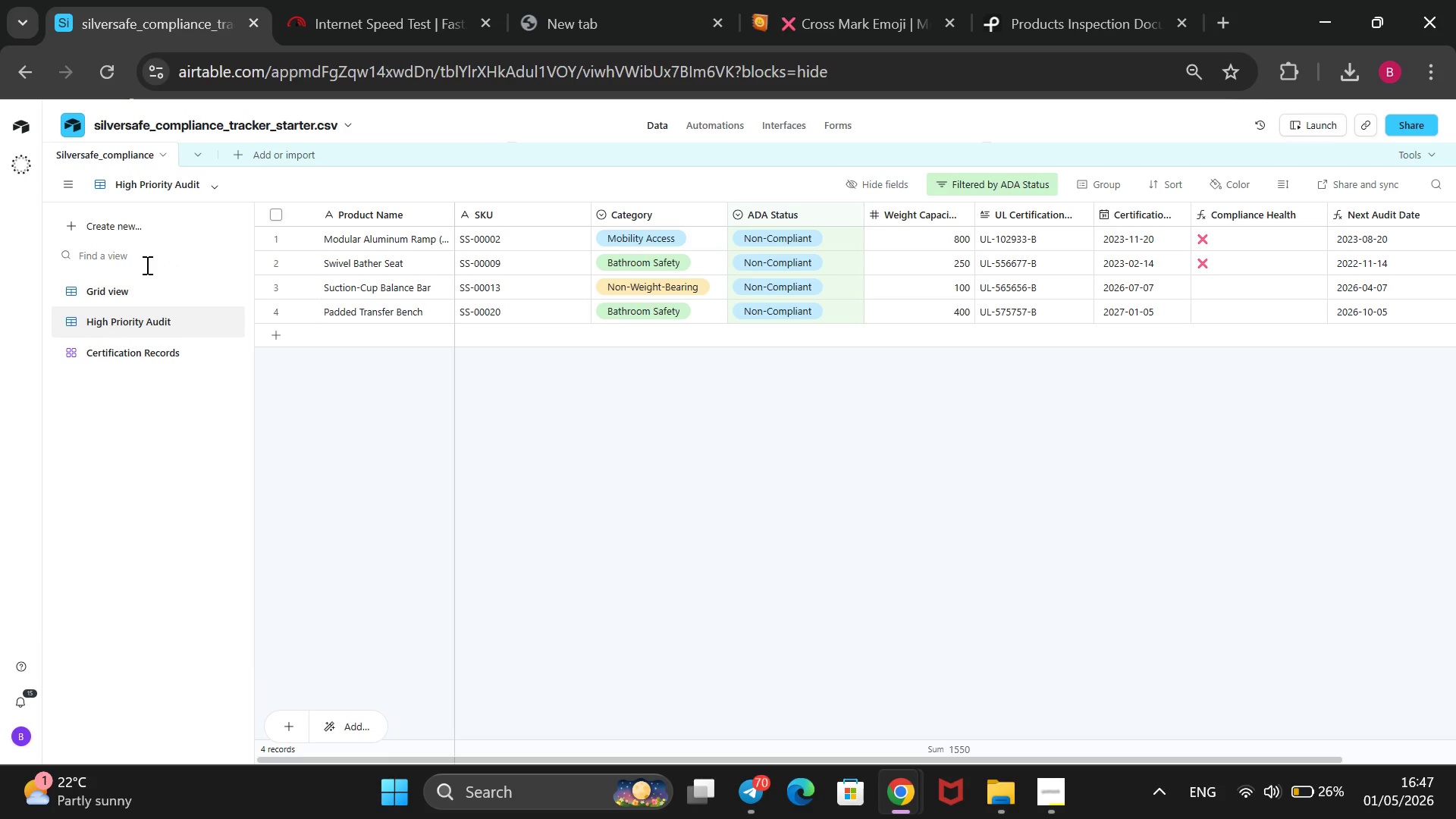 
wait(64.23)
 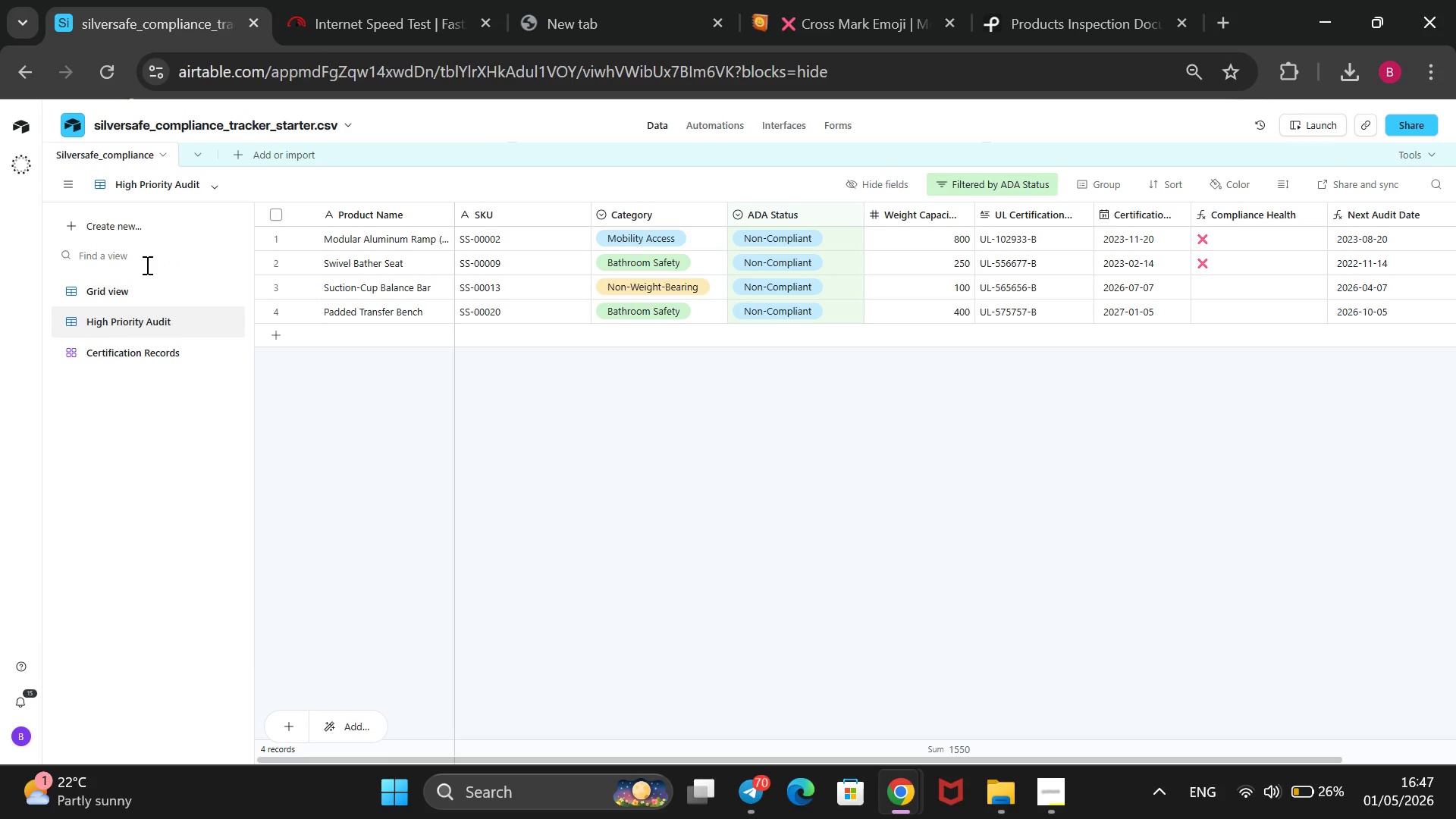 
left_click([120, 292])
 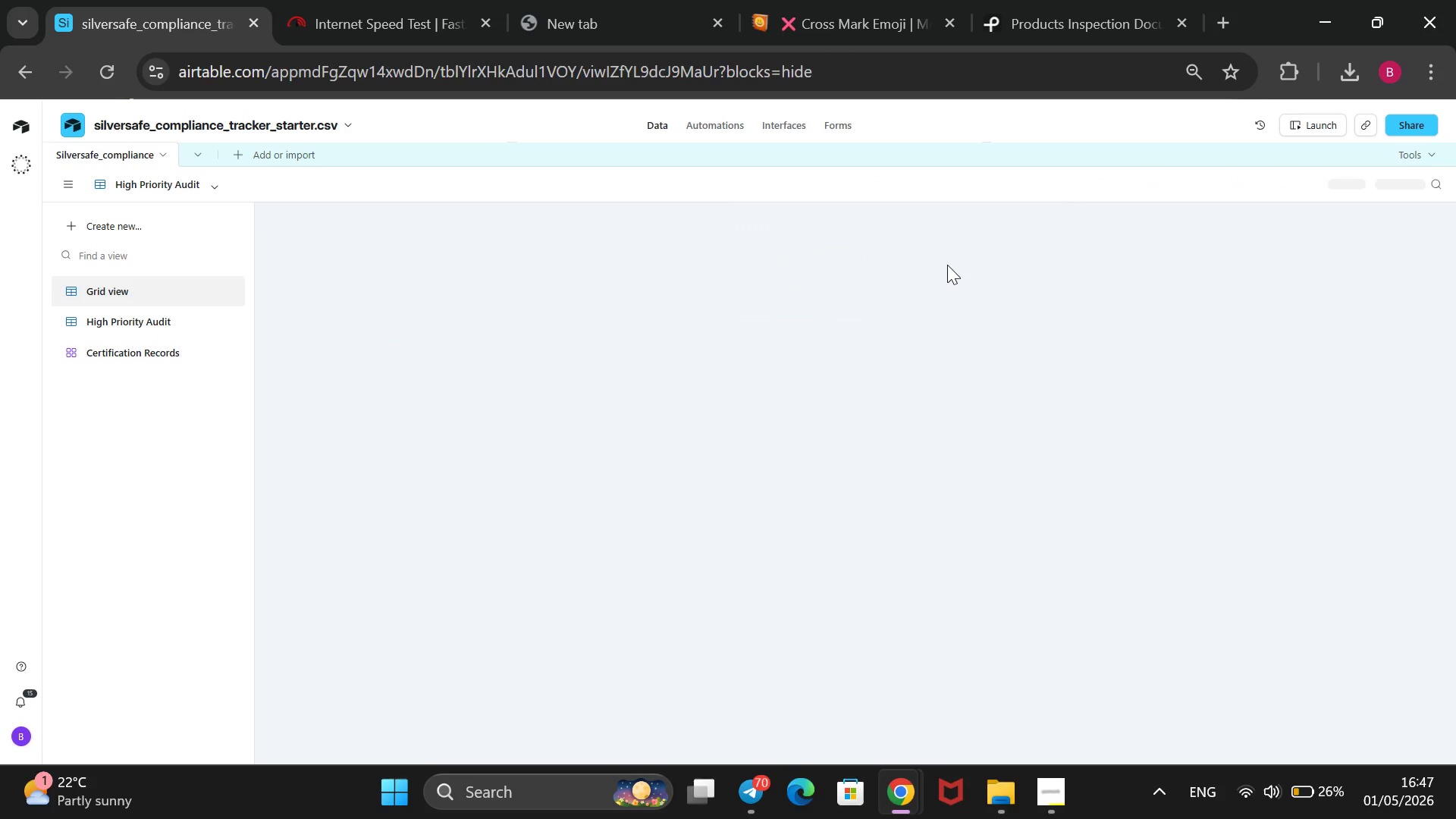 
mouse_move([978, 255])
 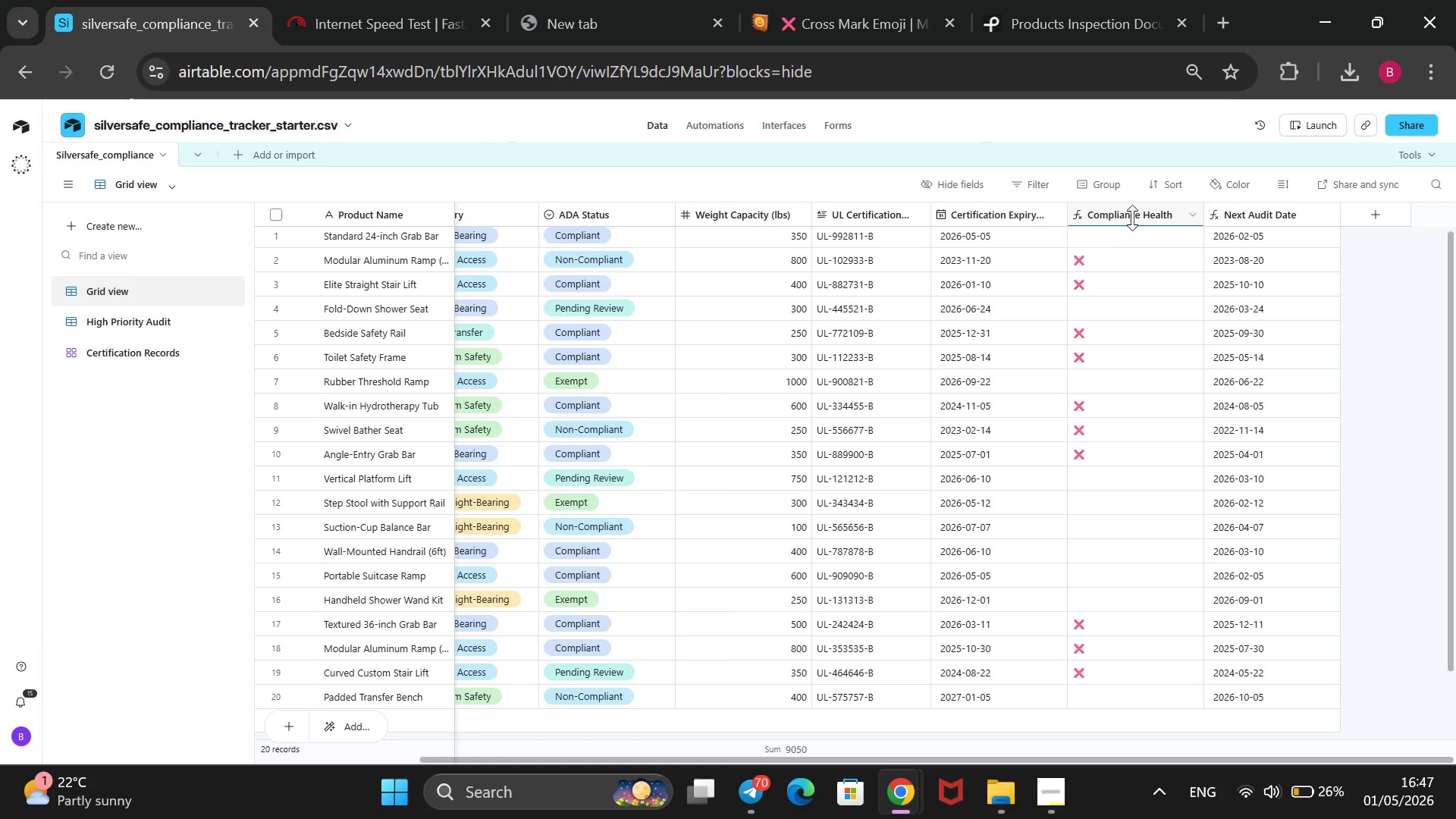 
right_click([1134, 211])
 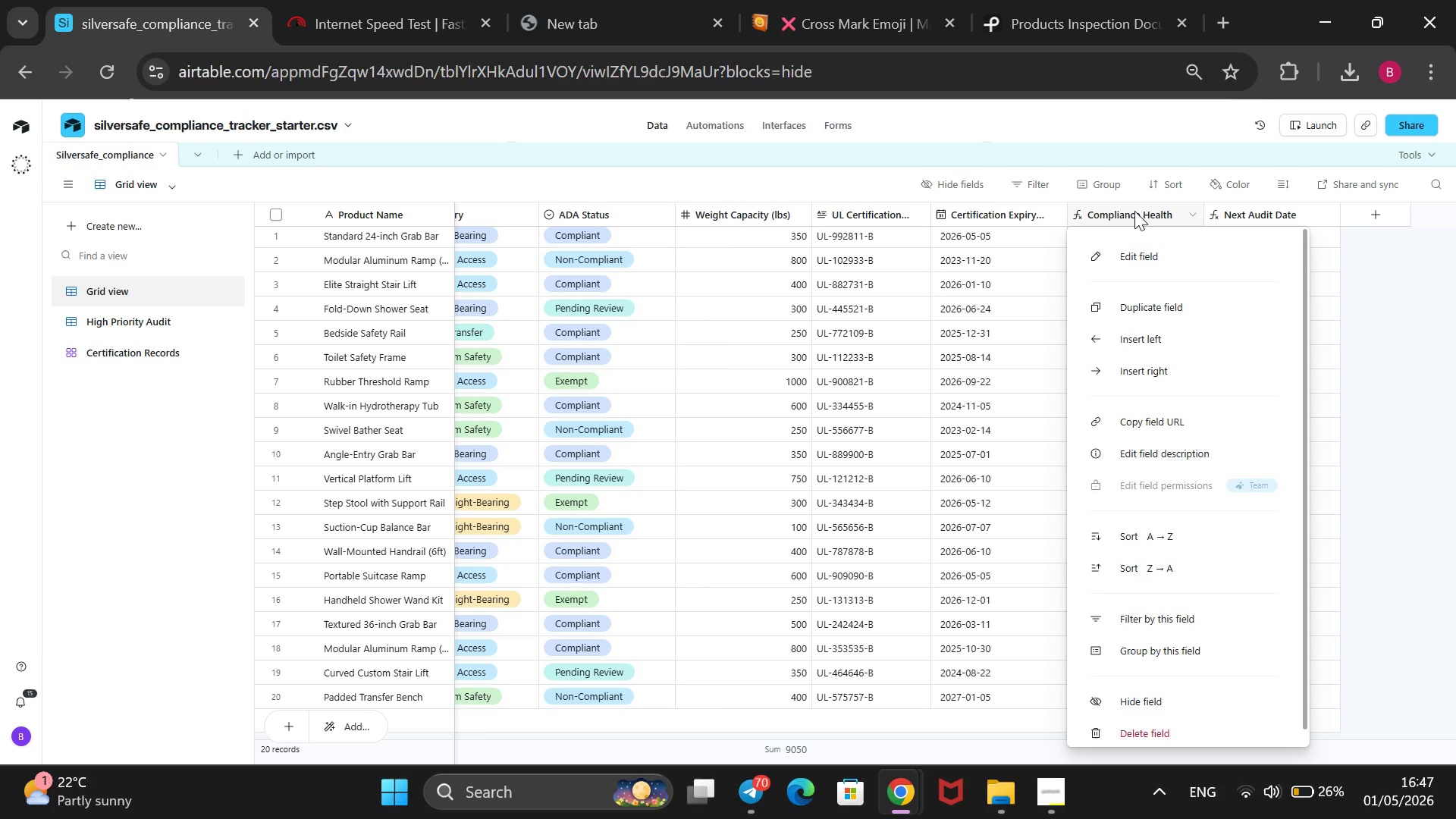 
wait(11.19)
 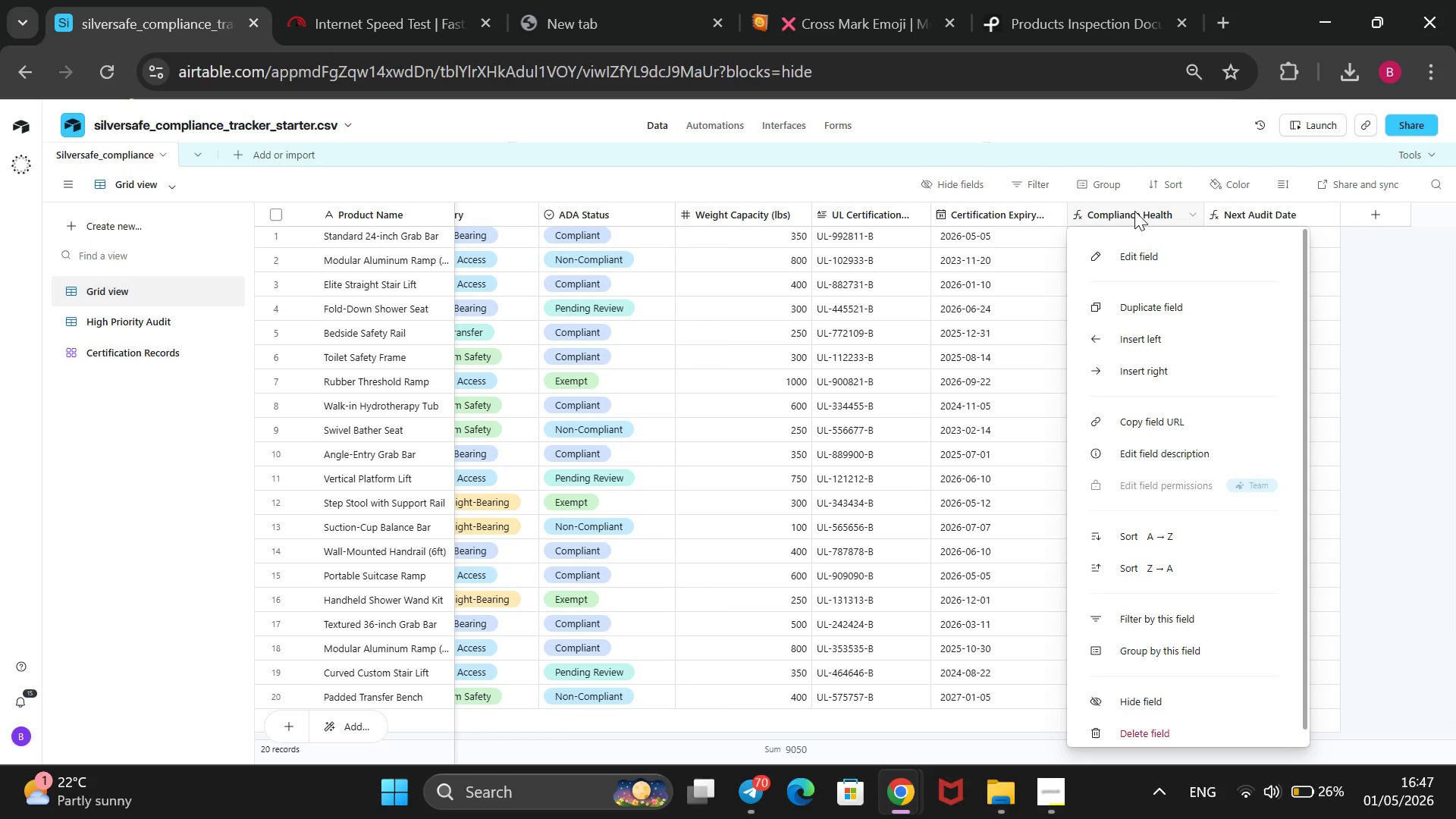 
left_click([1151, 259])
 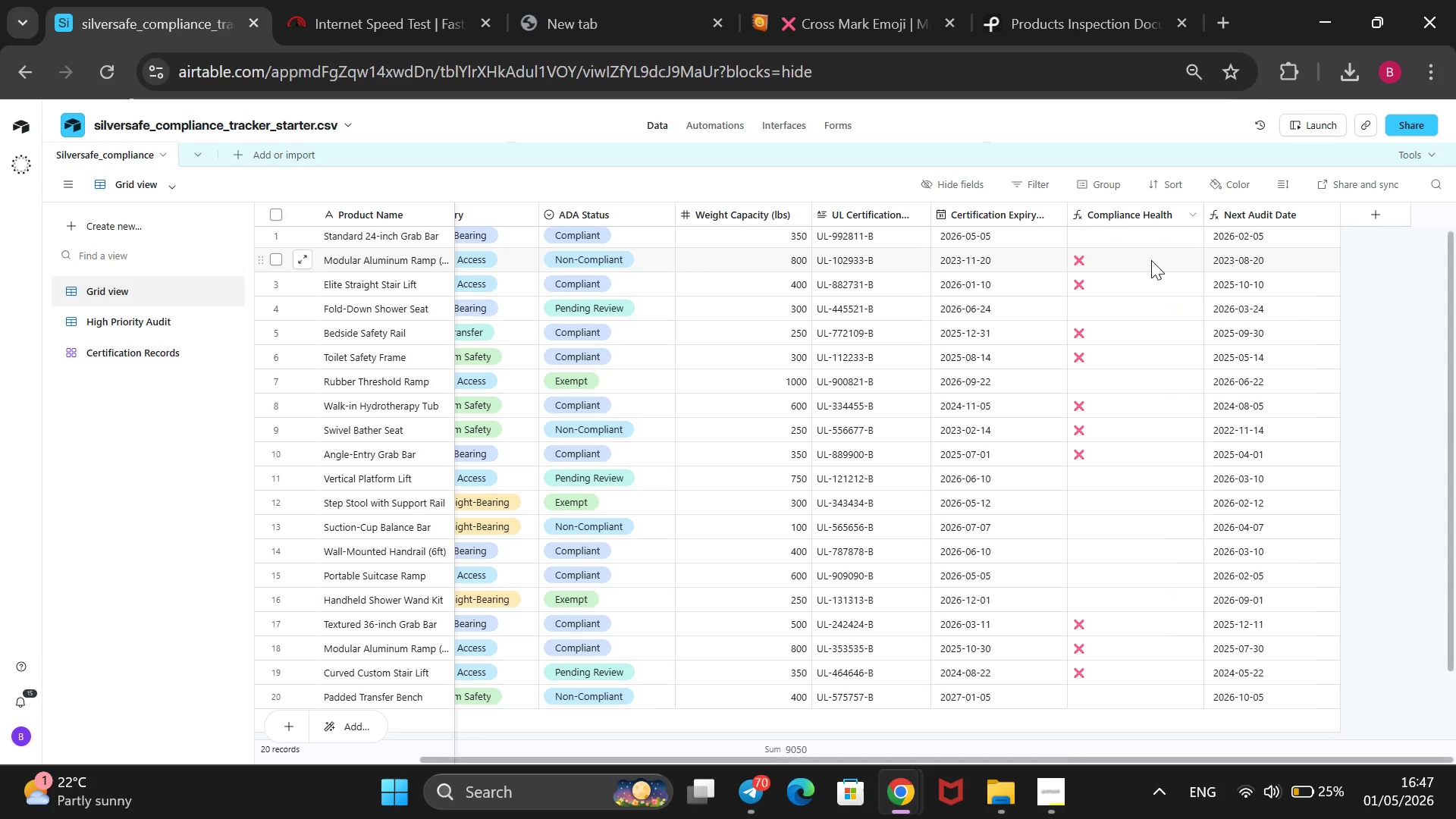 
wait(10.77)
 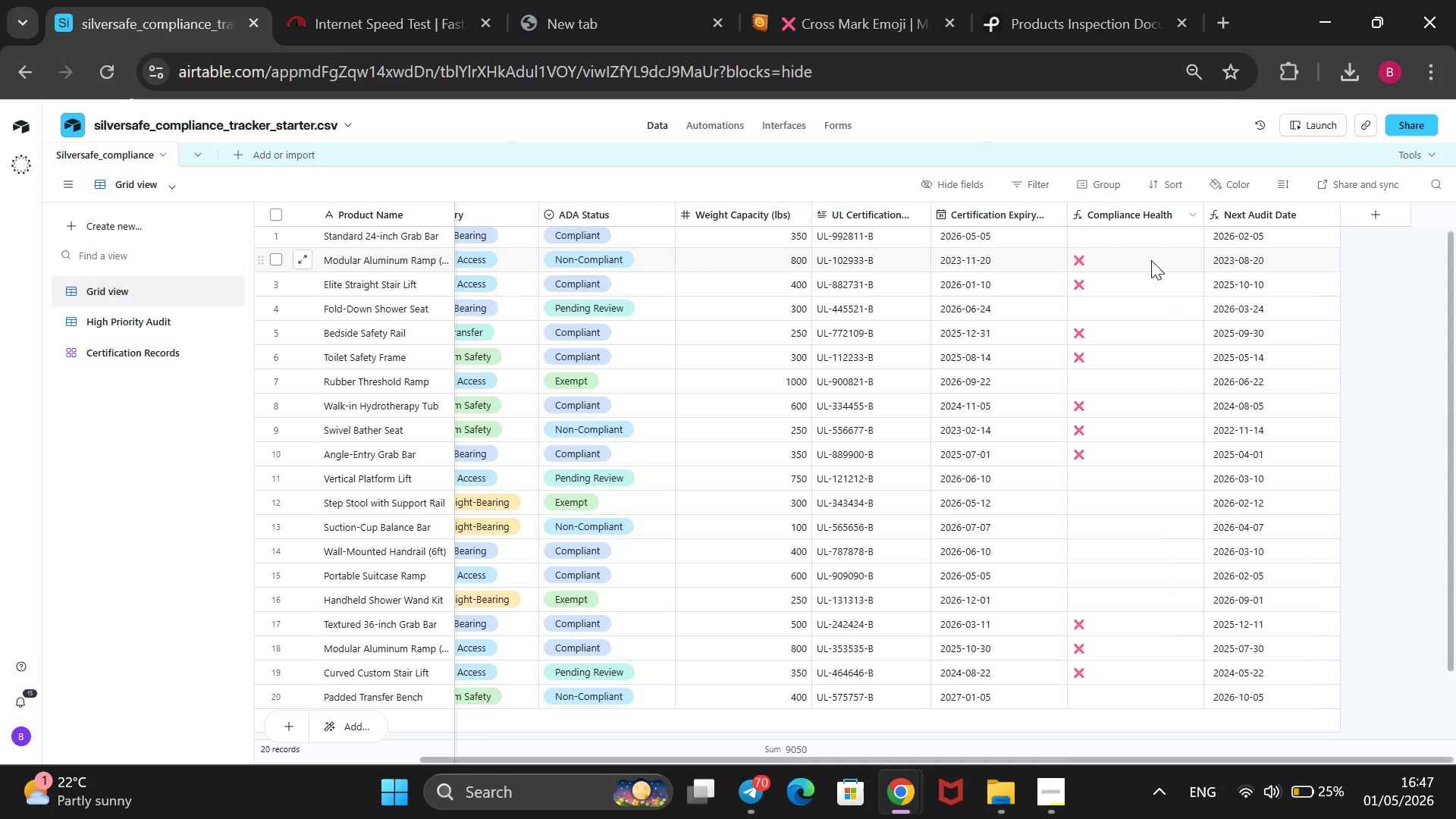 
left_click([1131, 422])
 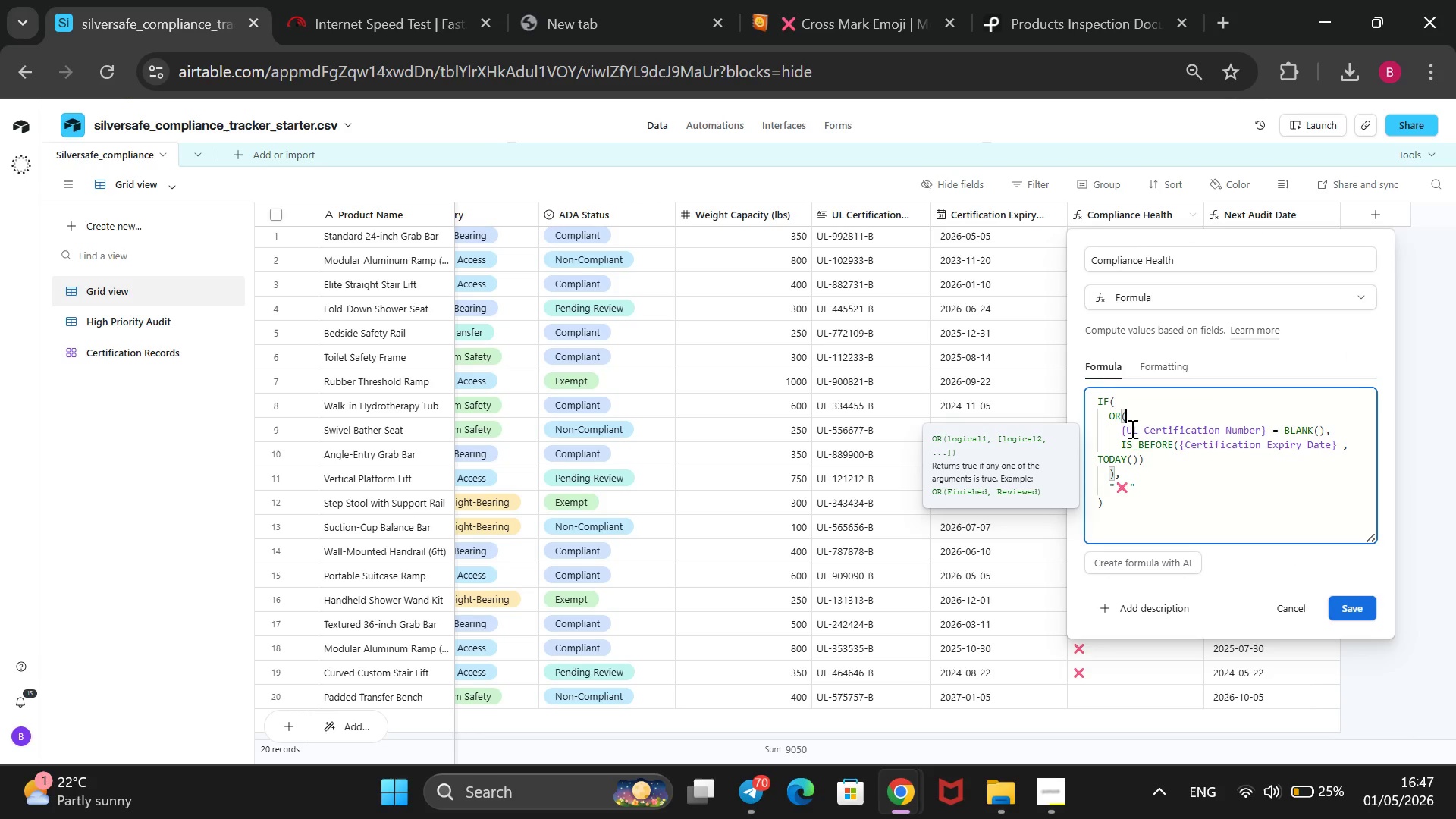 
key(Enter)
 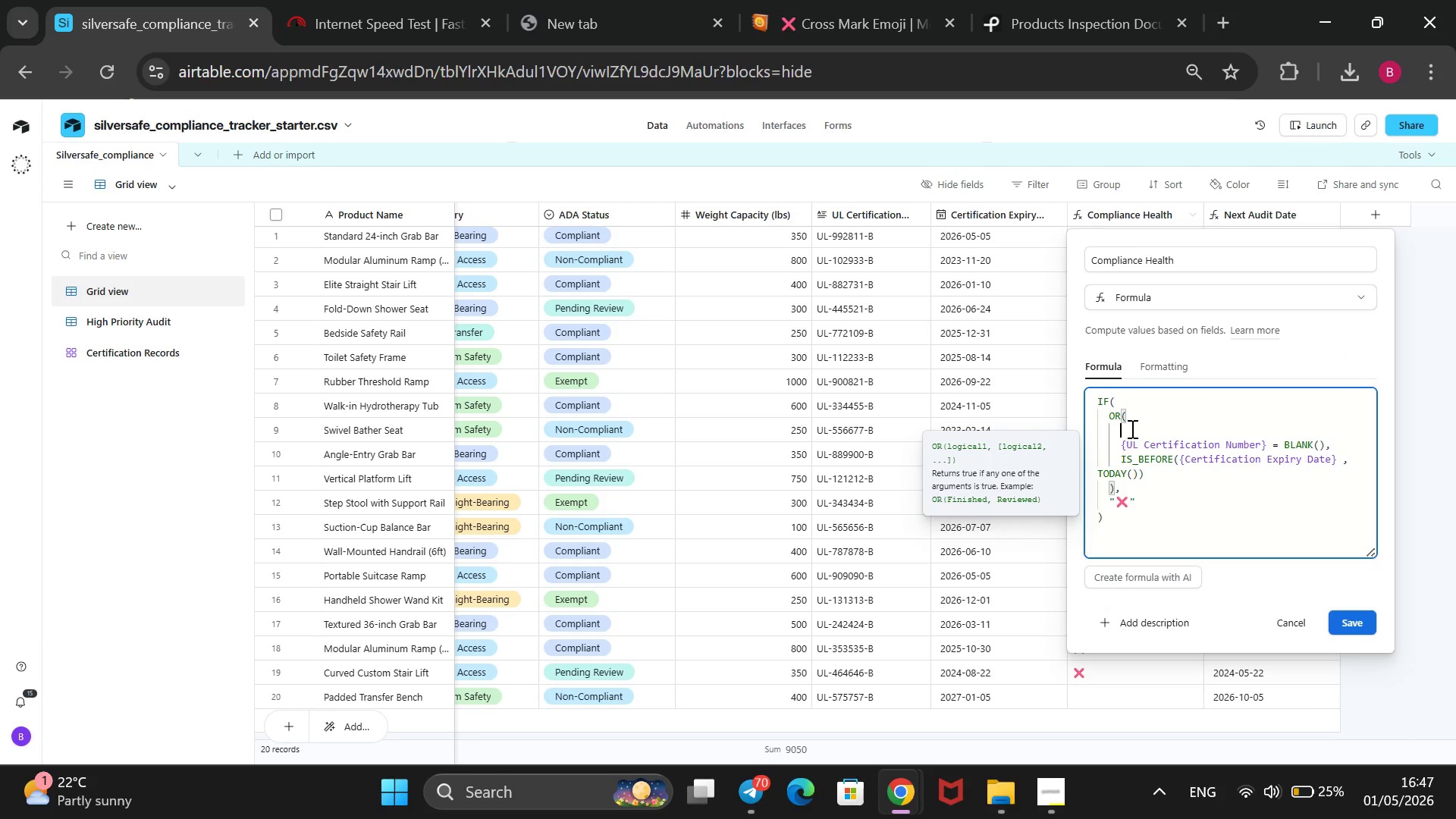 
key(Shift+BracketLeft)
 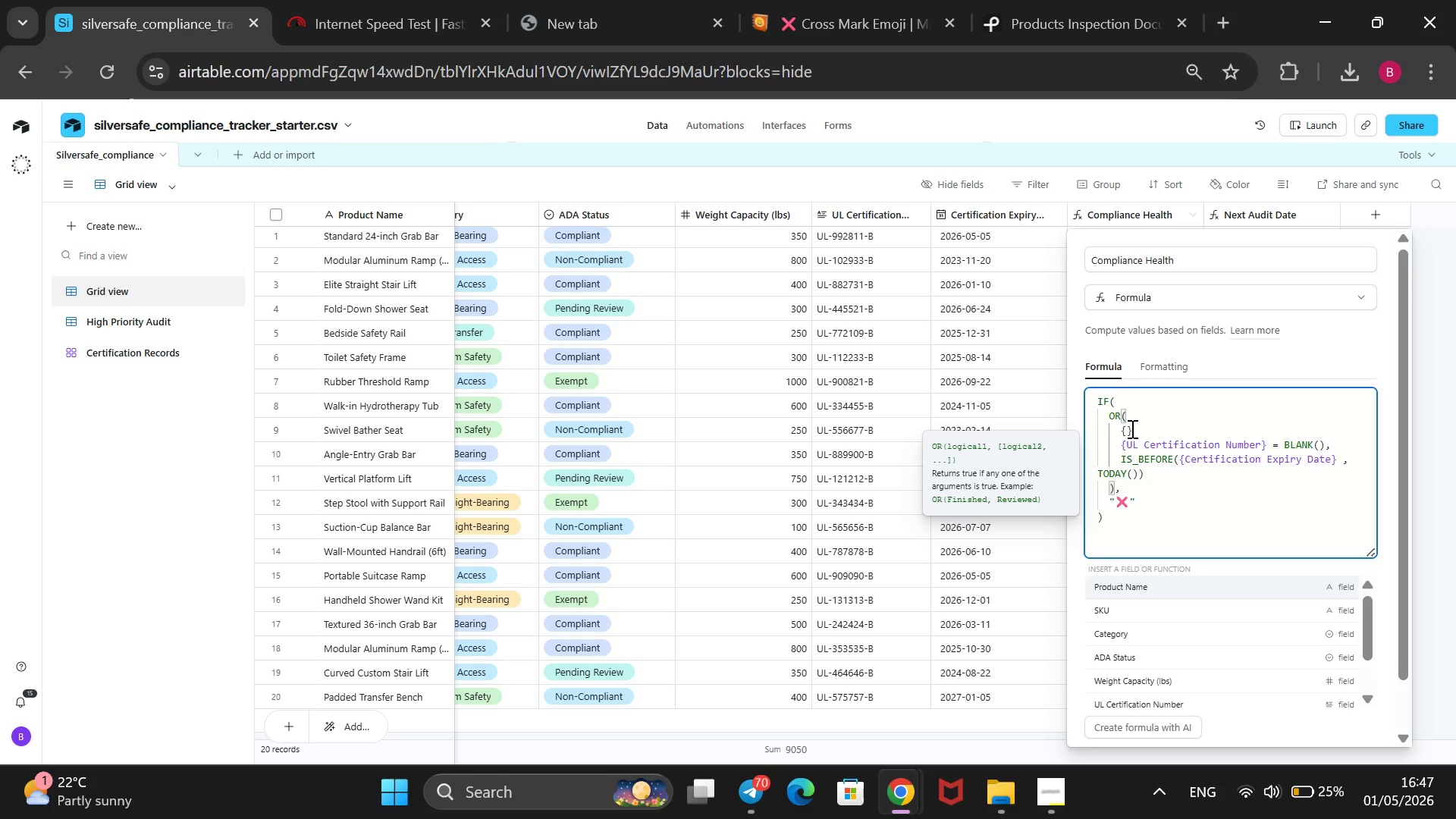 
key(ArrowDown)
 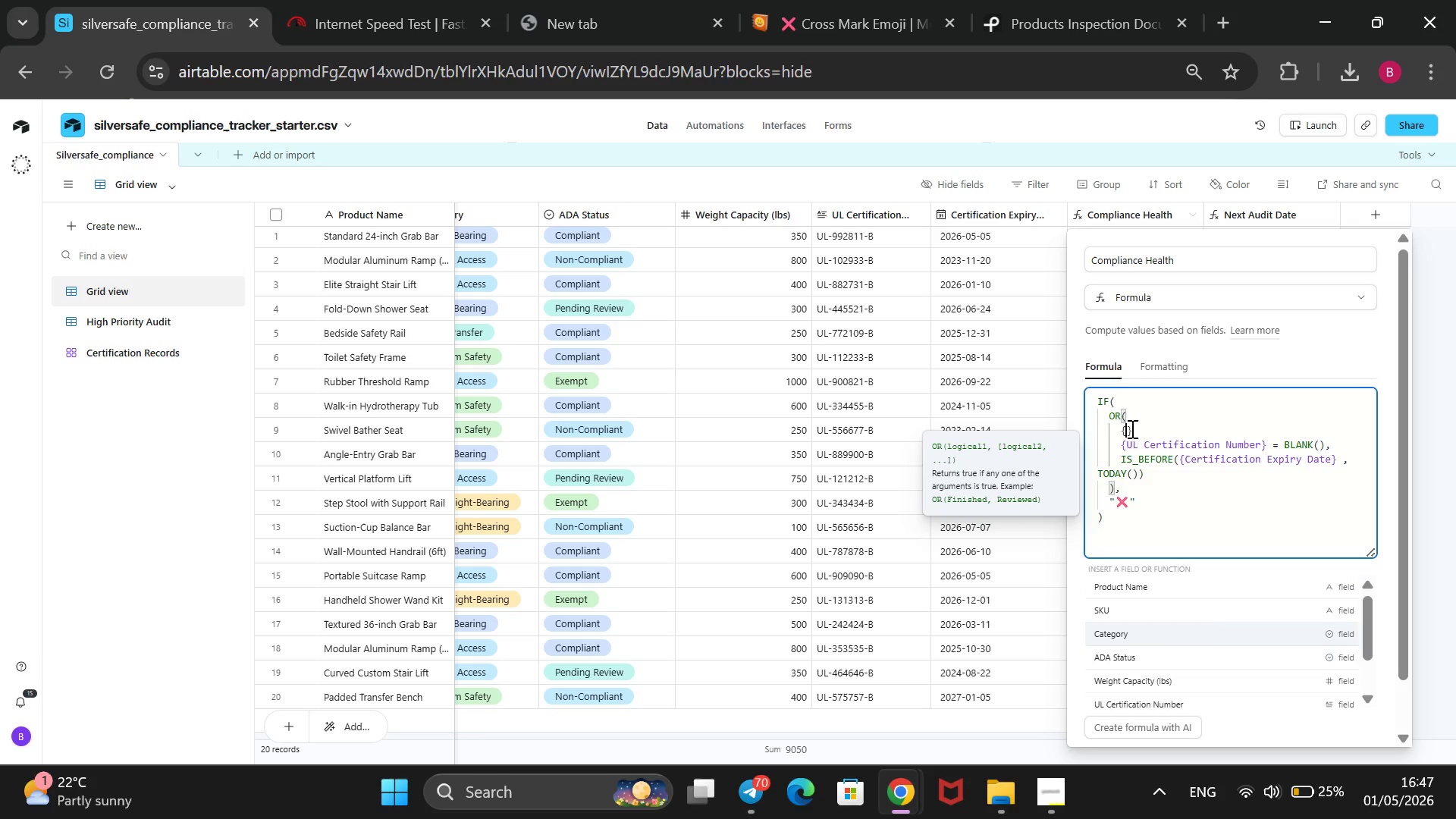 
key(ArrowDown)
 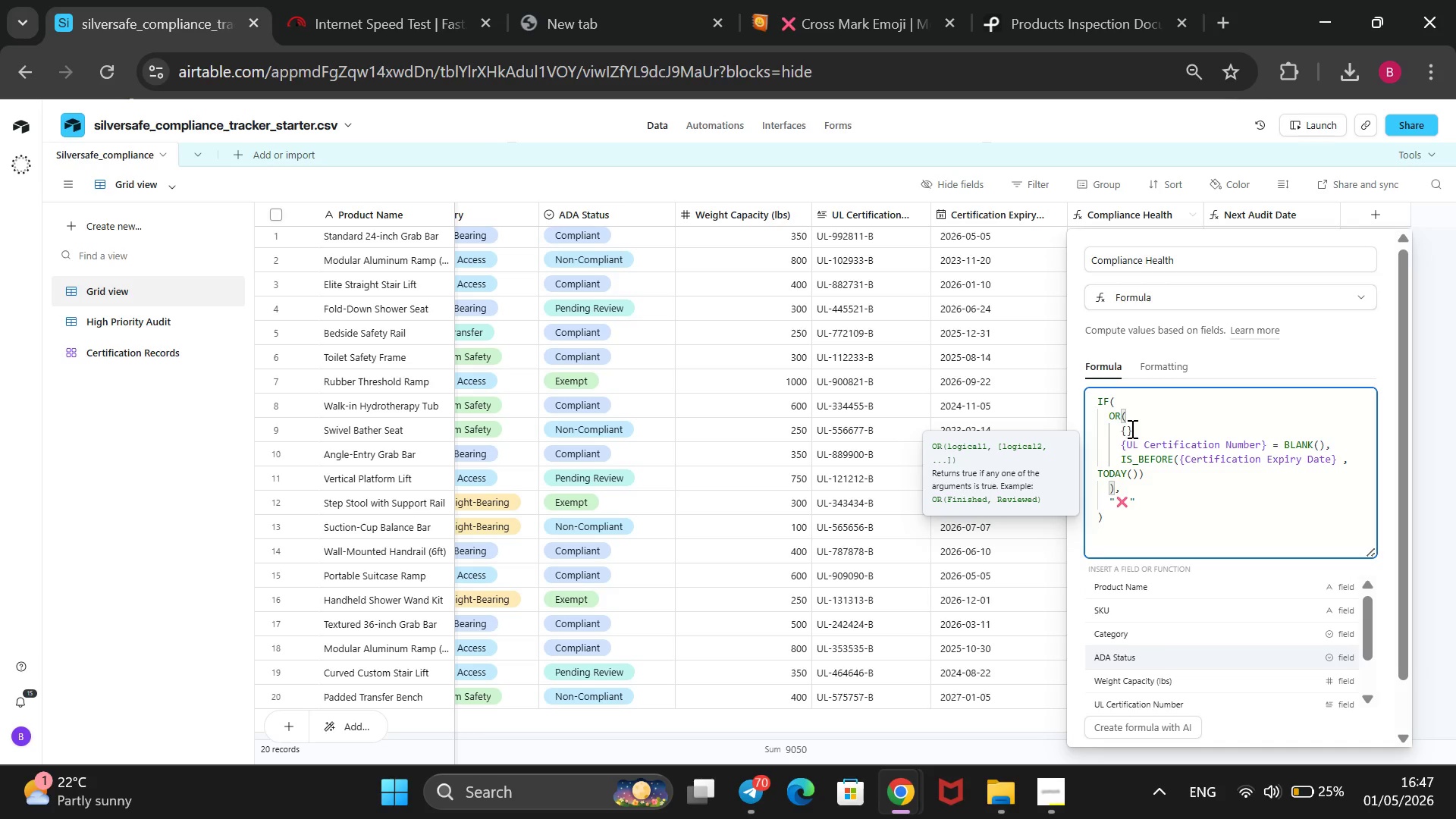 
key(ArrowDown)
 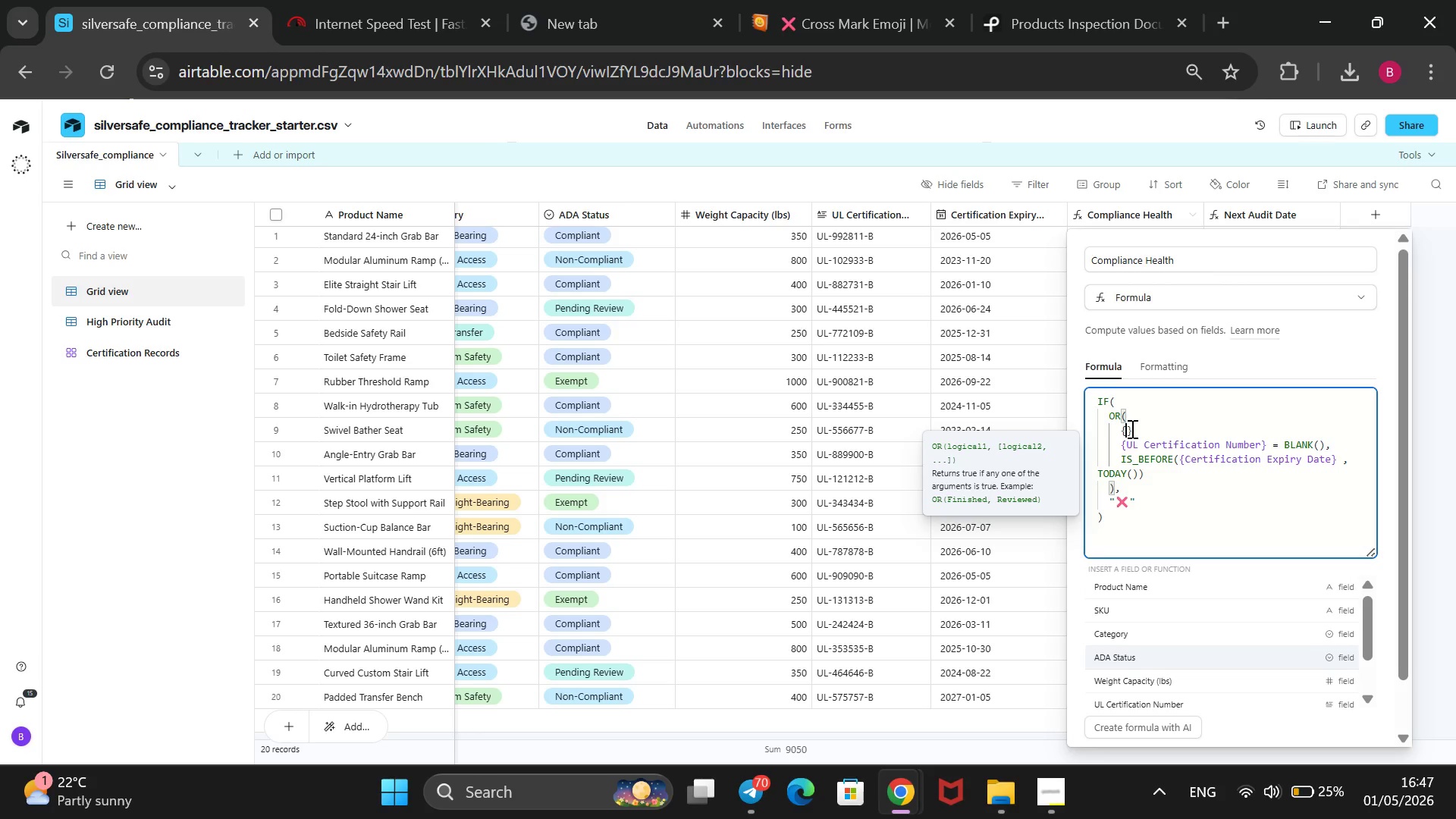 
key(Enter)
 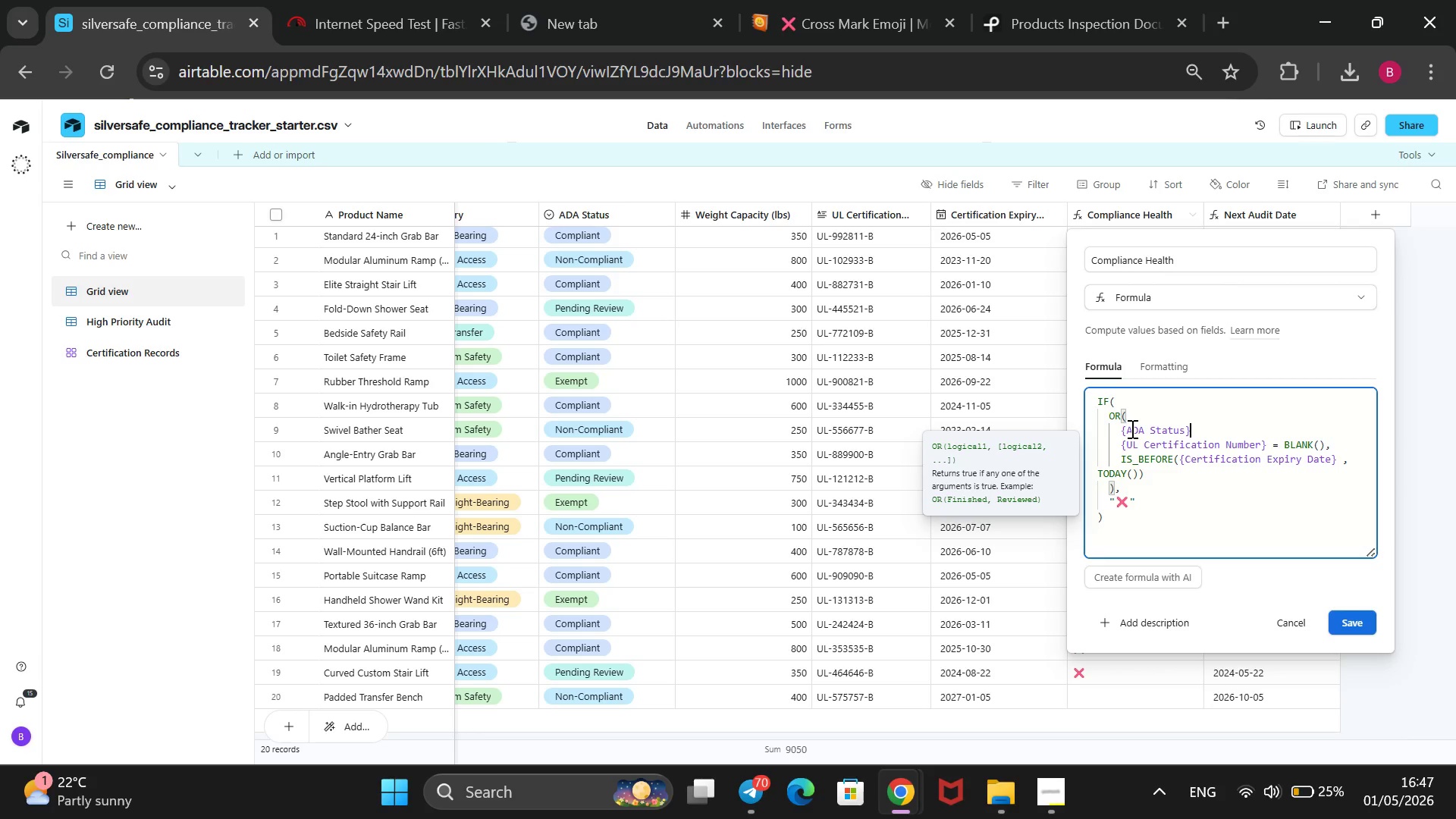 
type( = @Non-Compliant)
 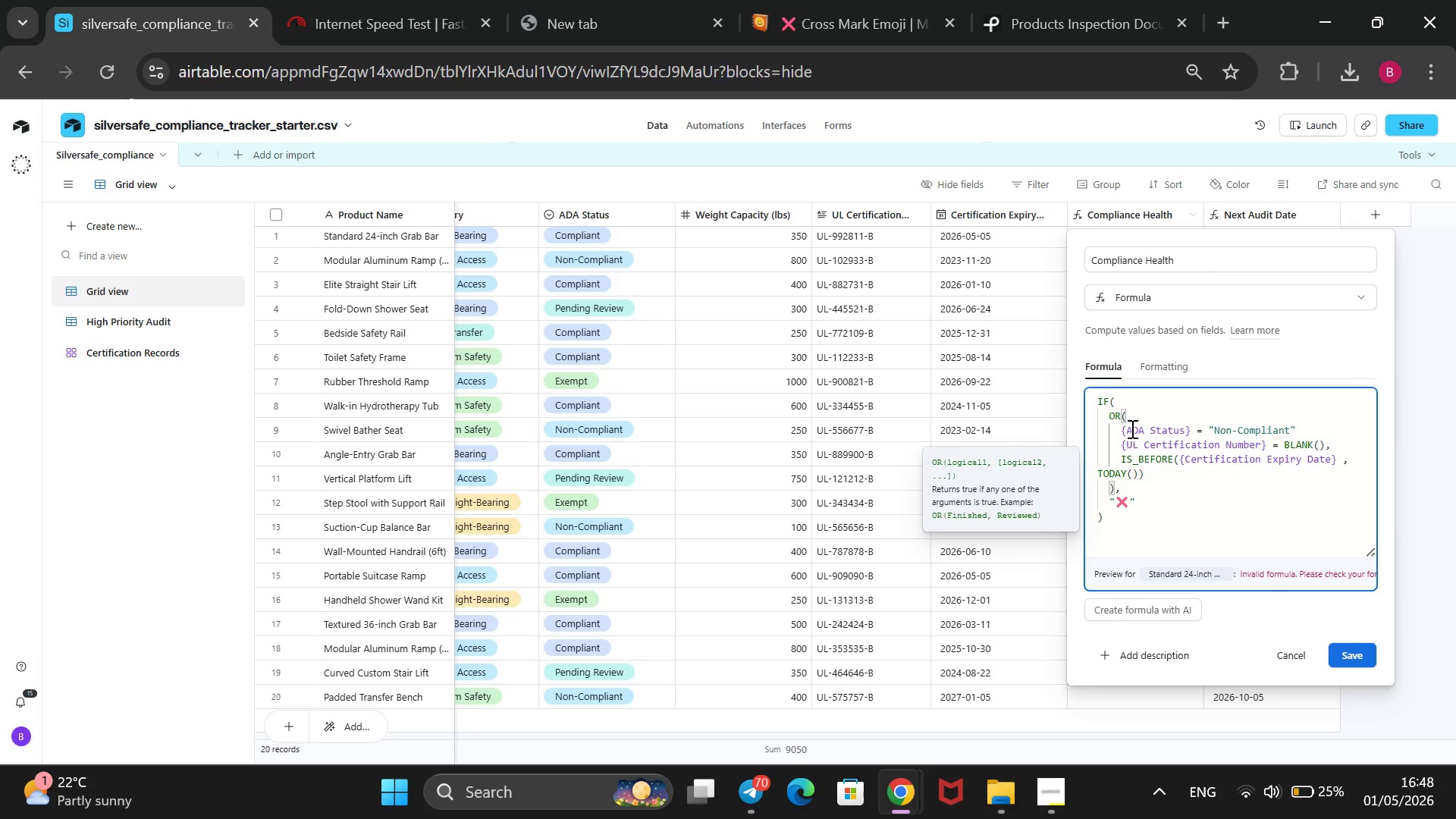 
wait(6.31)
 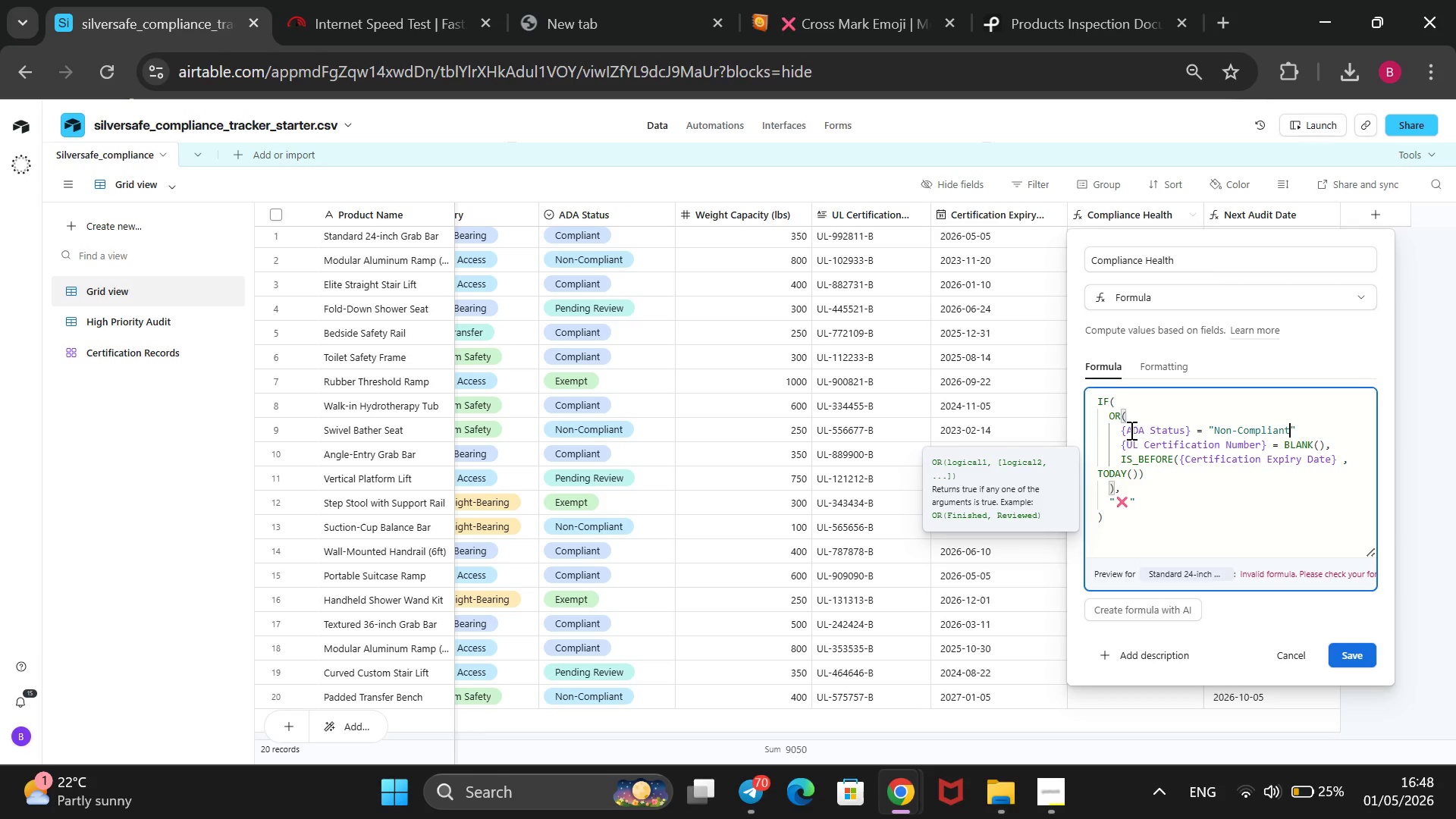 
left_click([1165, 504])
 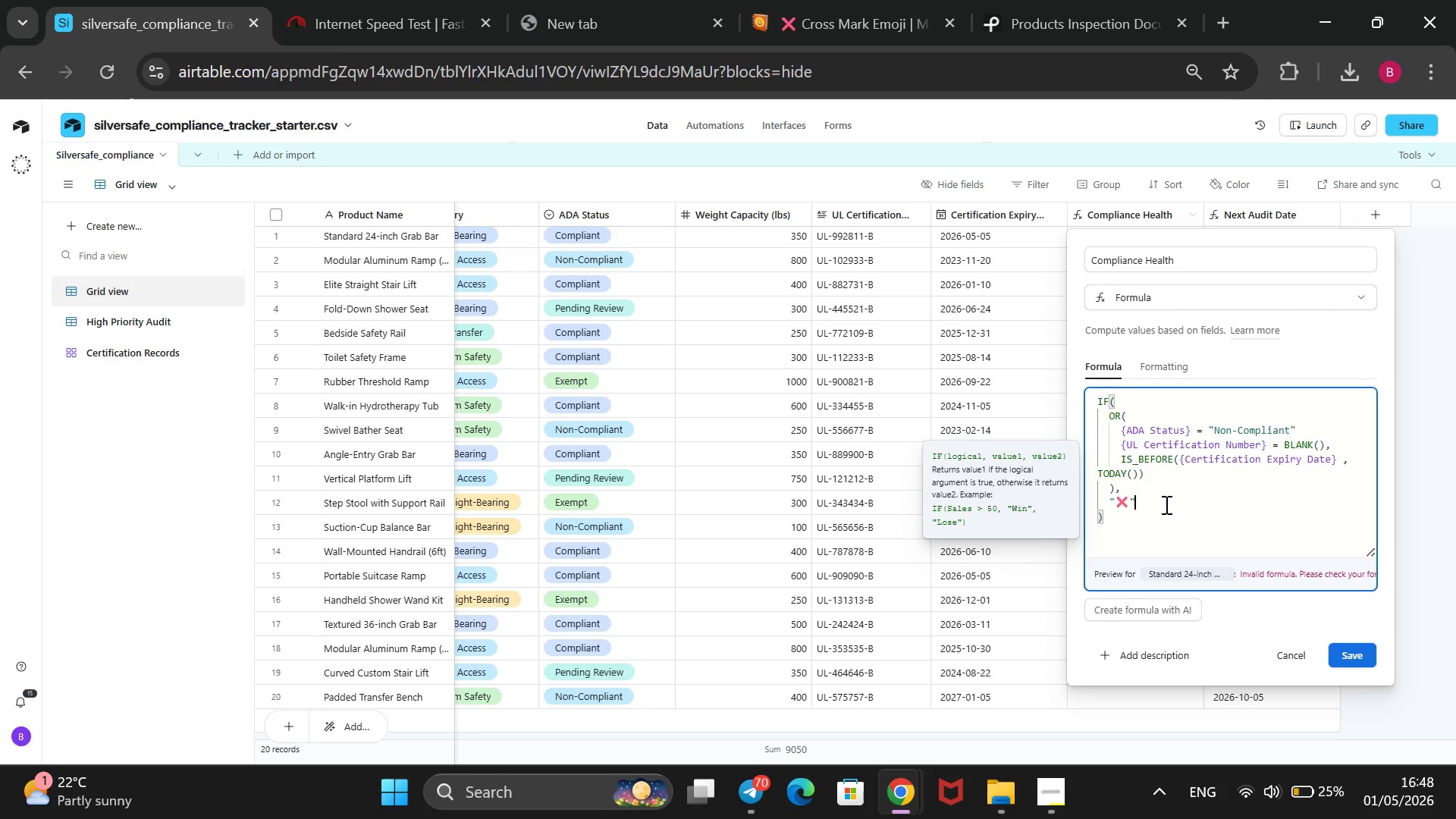 
key(Comma)
 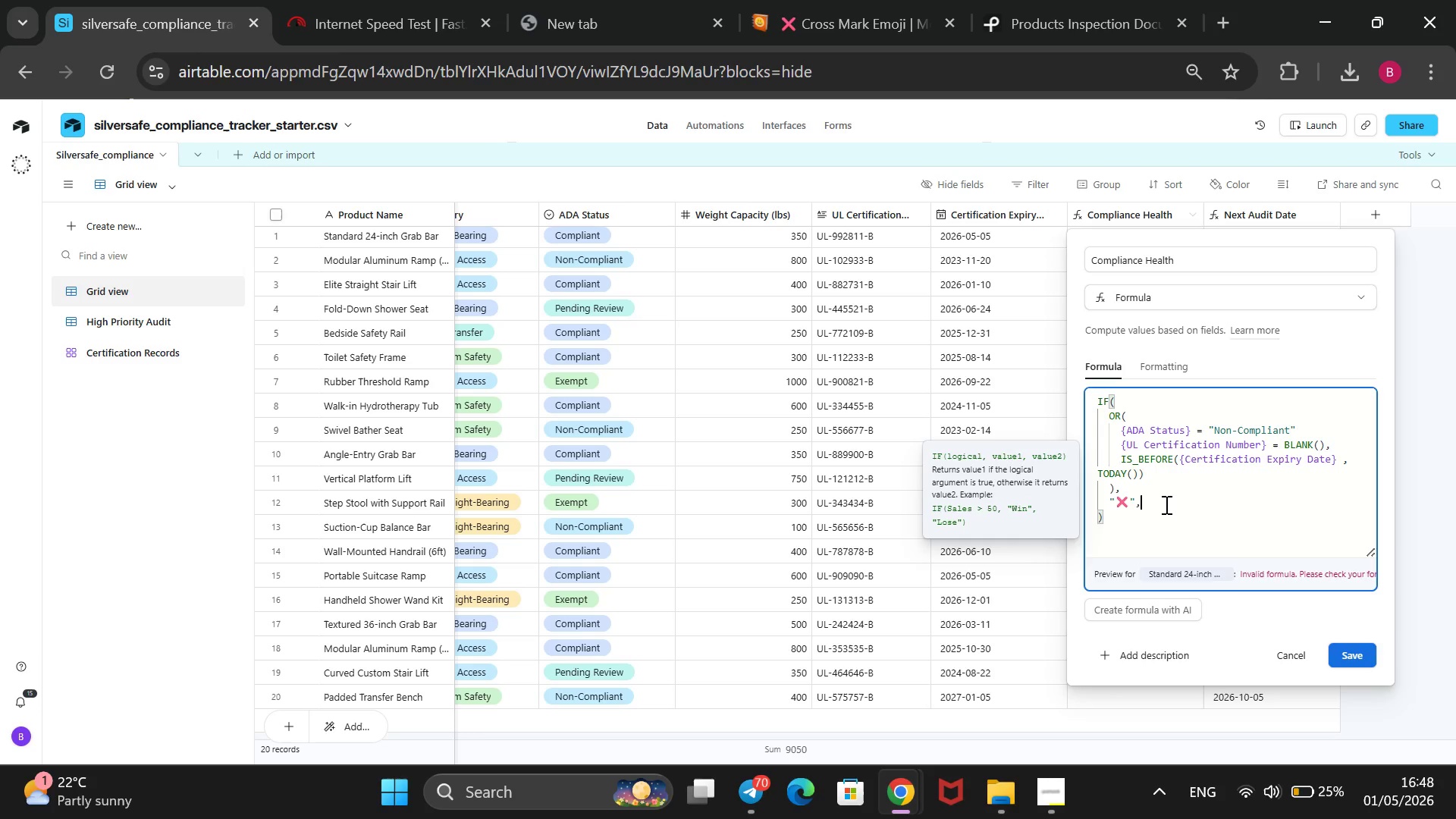 
key(Space)
 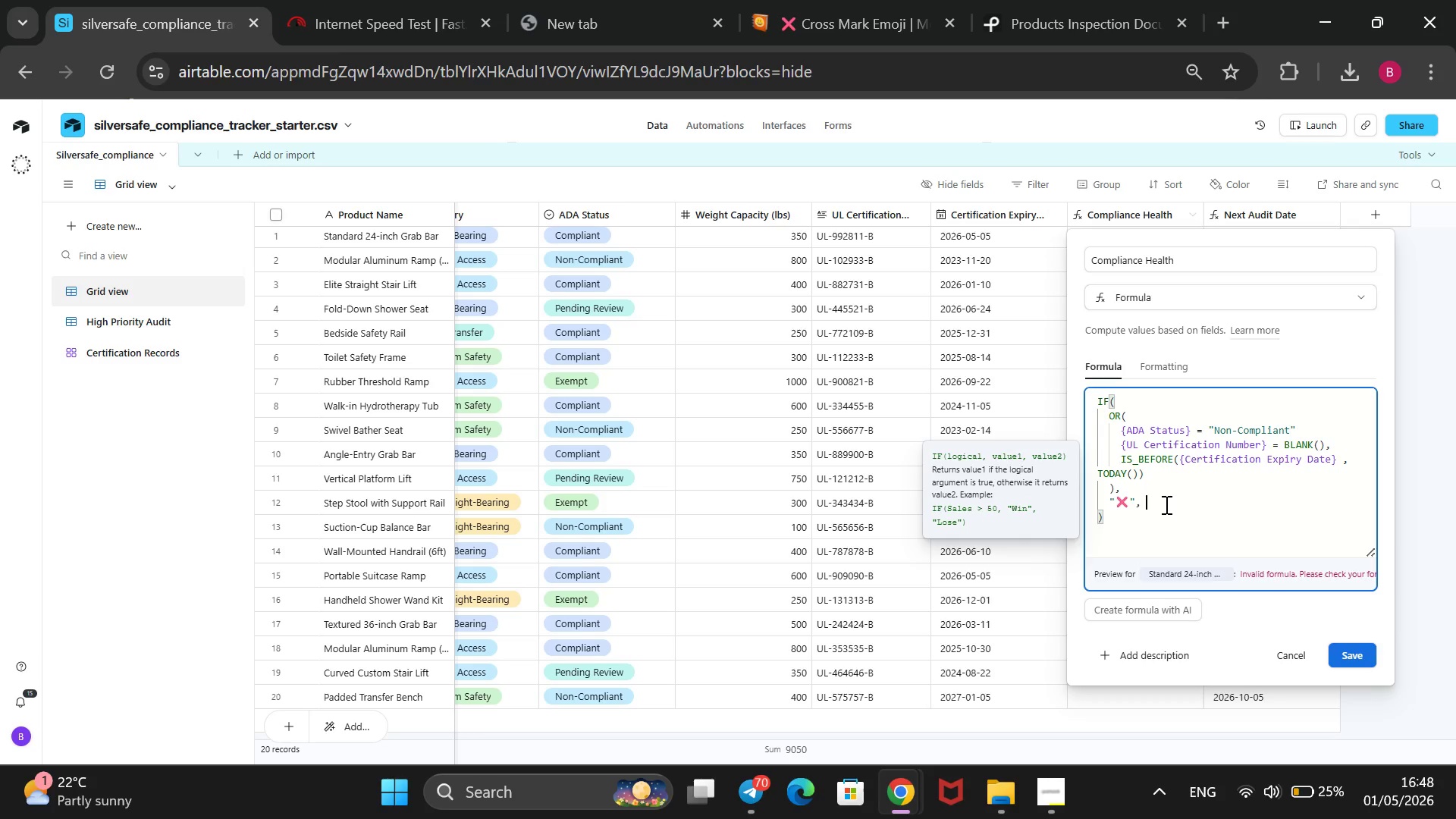 
key(Shift+ShiftRight)
 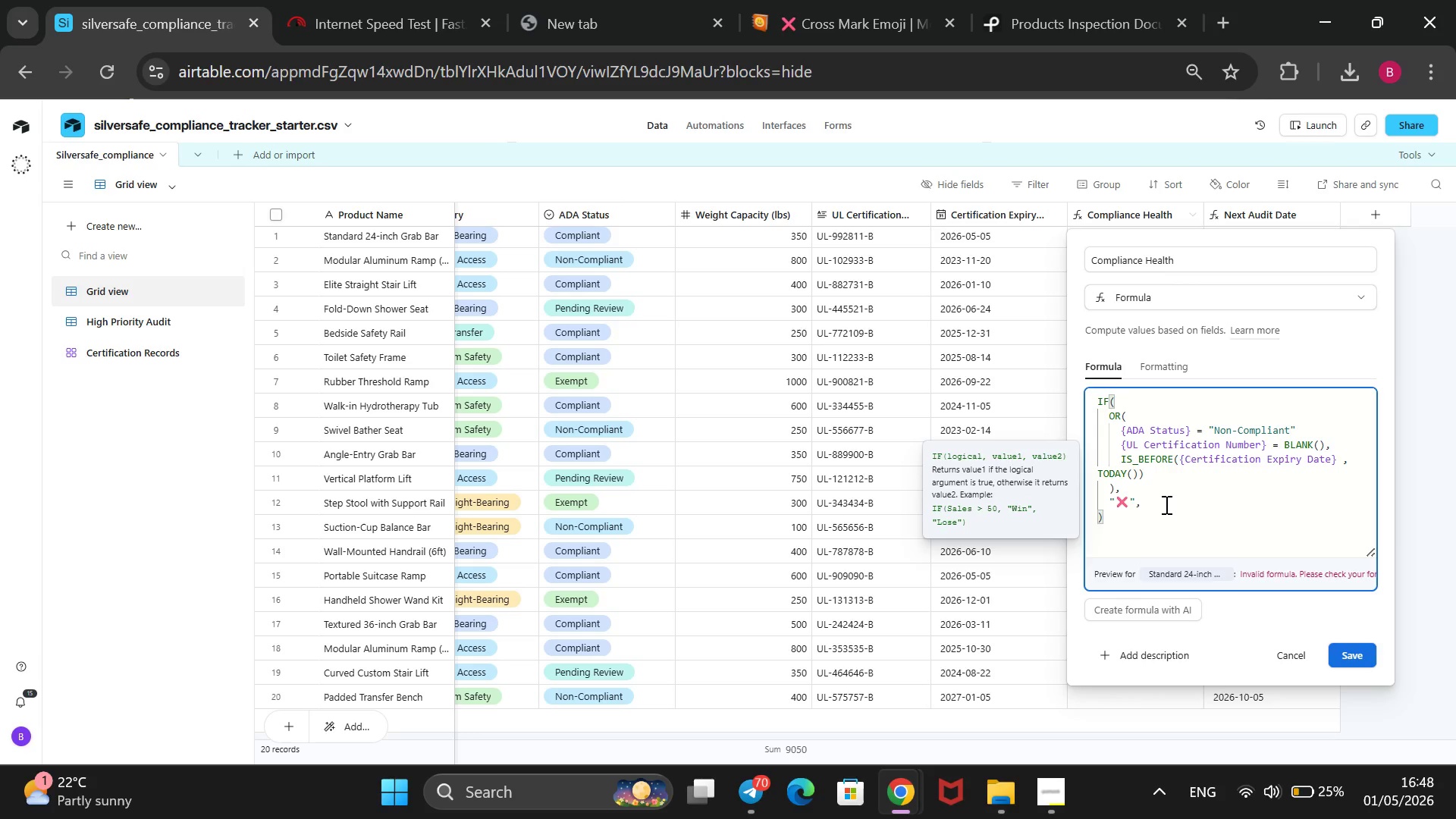 
key(Shift+2)
 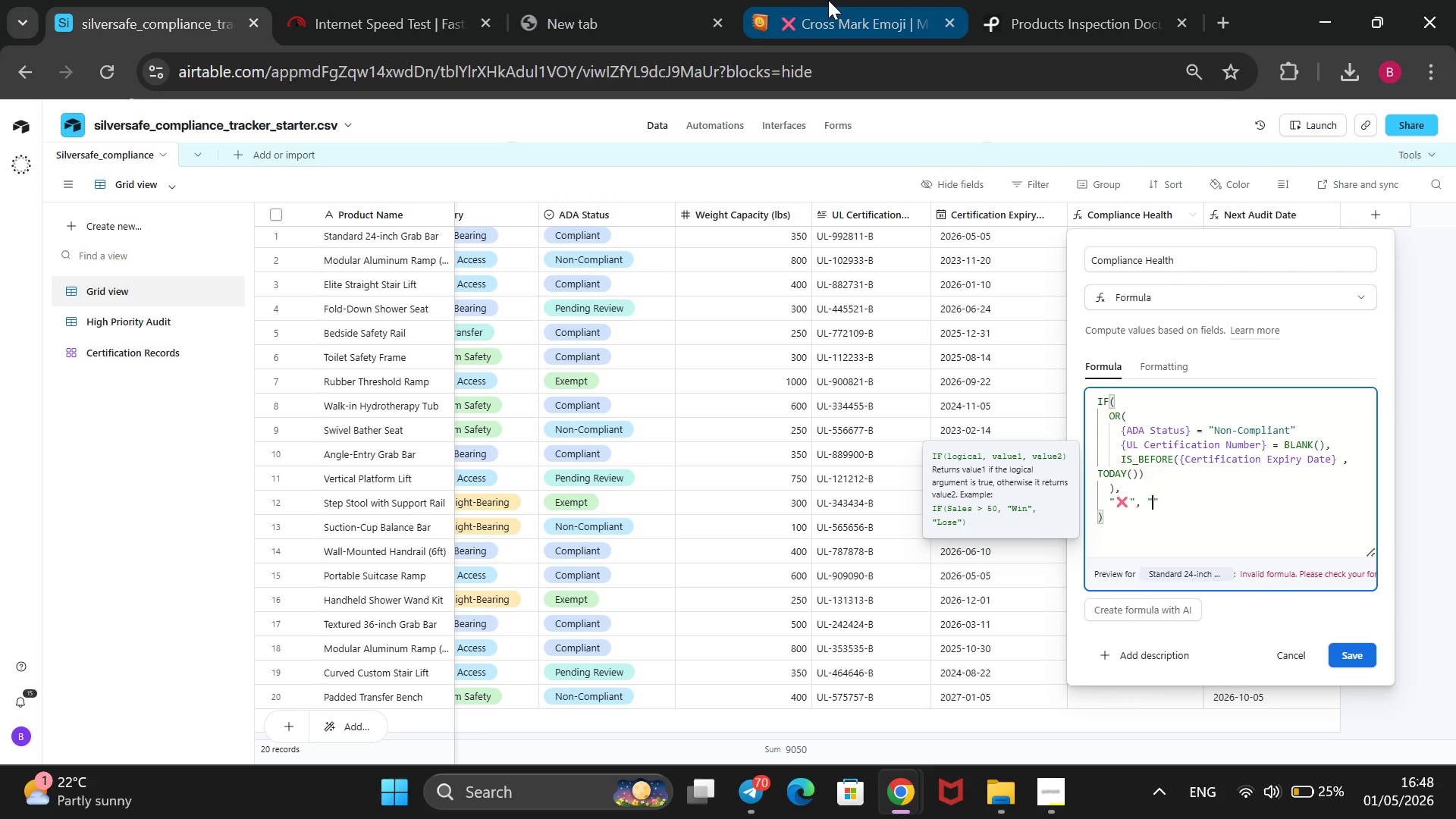 
left_click([839, 0])
 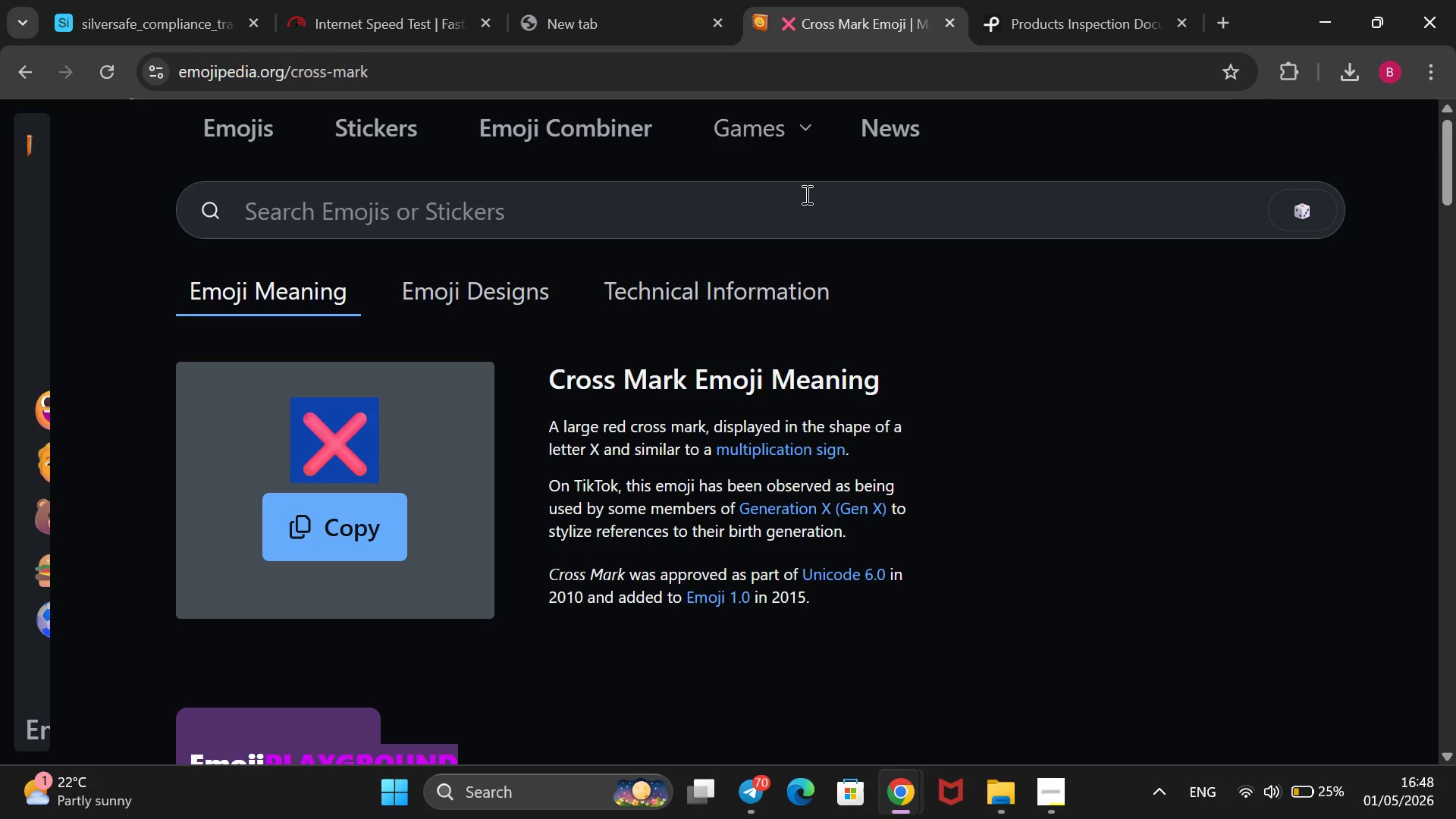 
left_click([805, 194])
 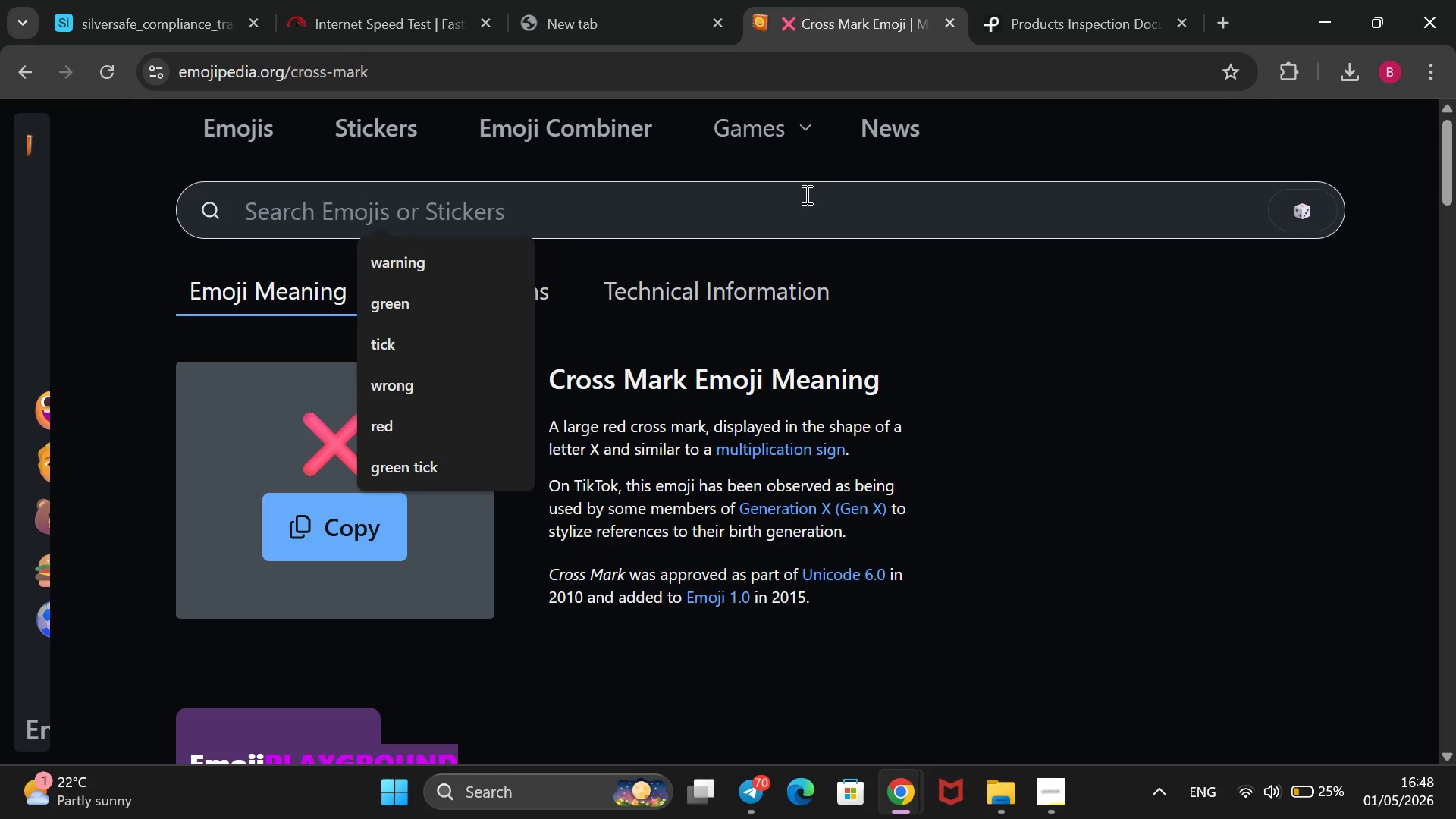 
type(green)
 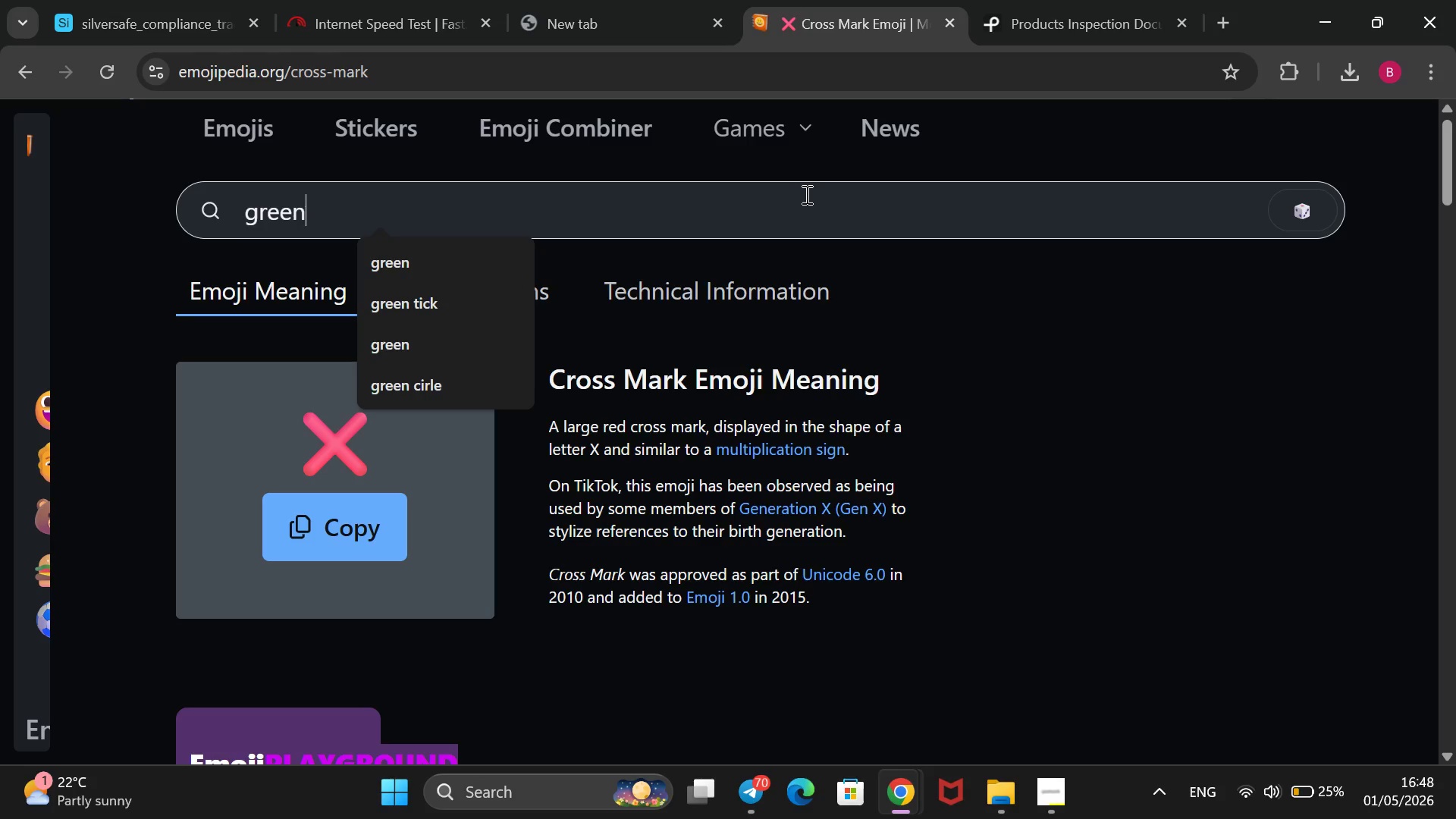 
key(Enter)
 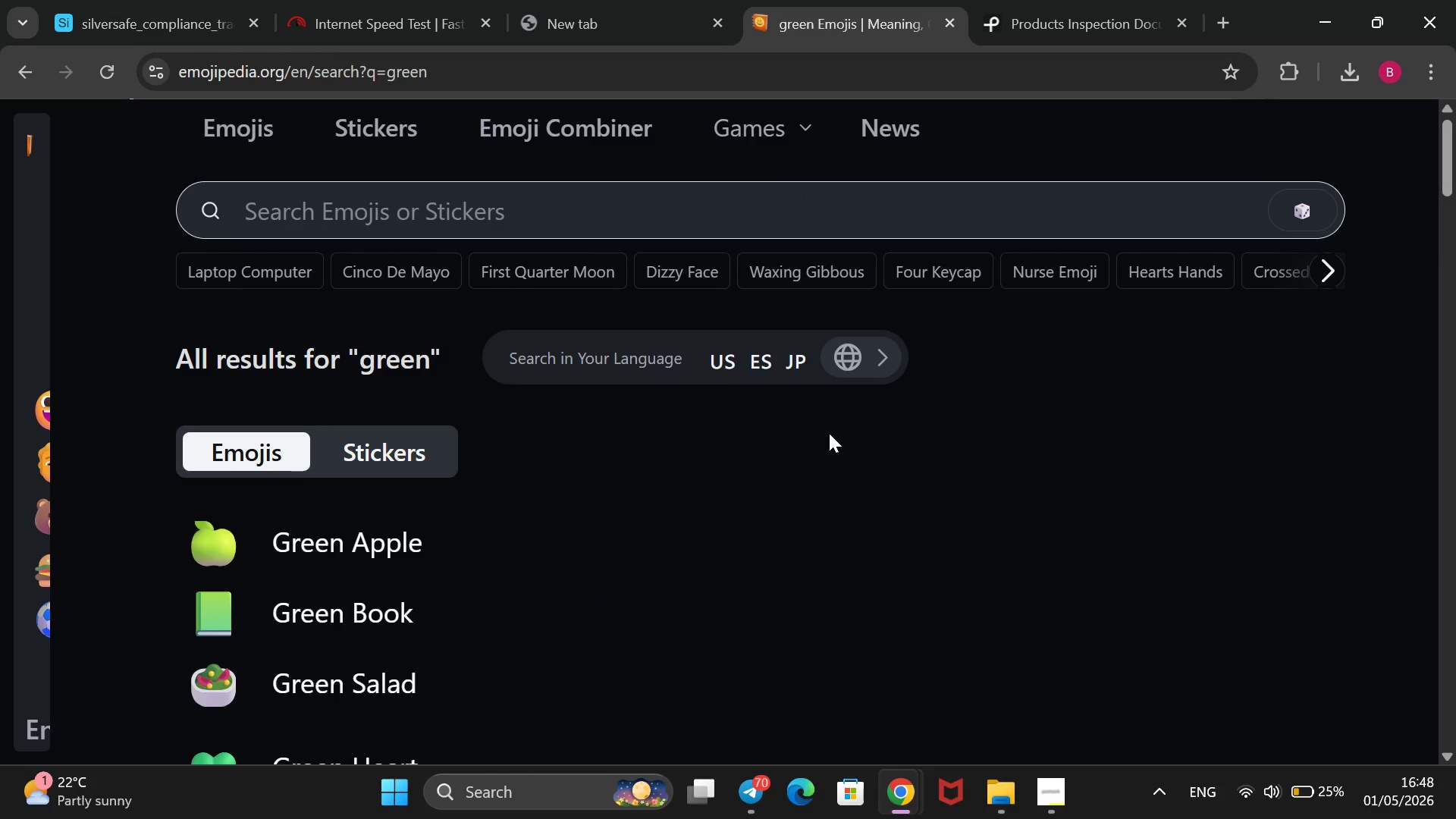 
scroll: coordinate [555, 445], scroll_direction: down, amount: 3.0
 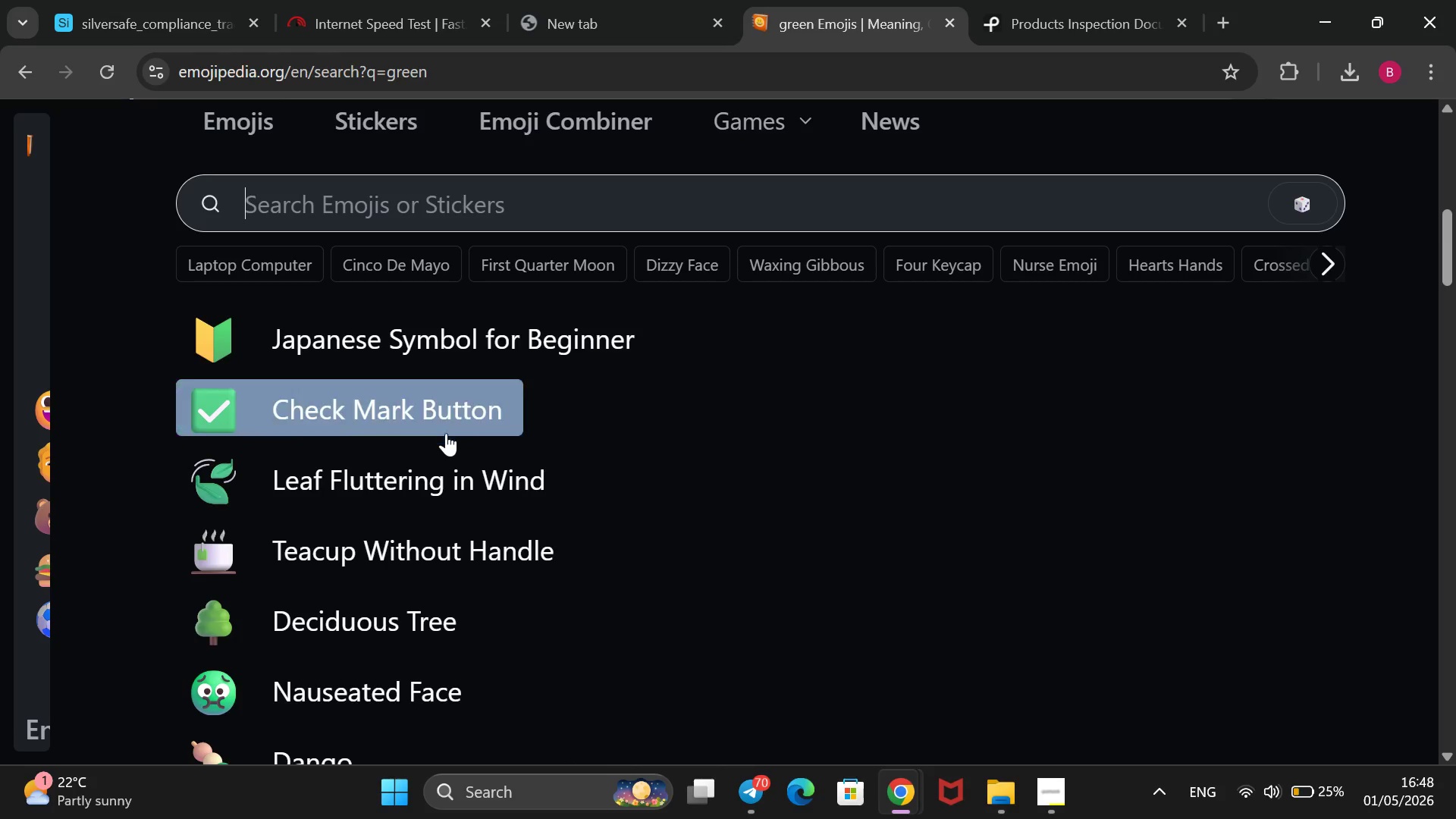 
left_click([445, 435])
 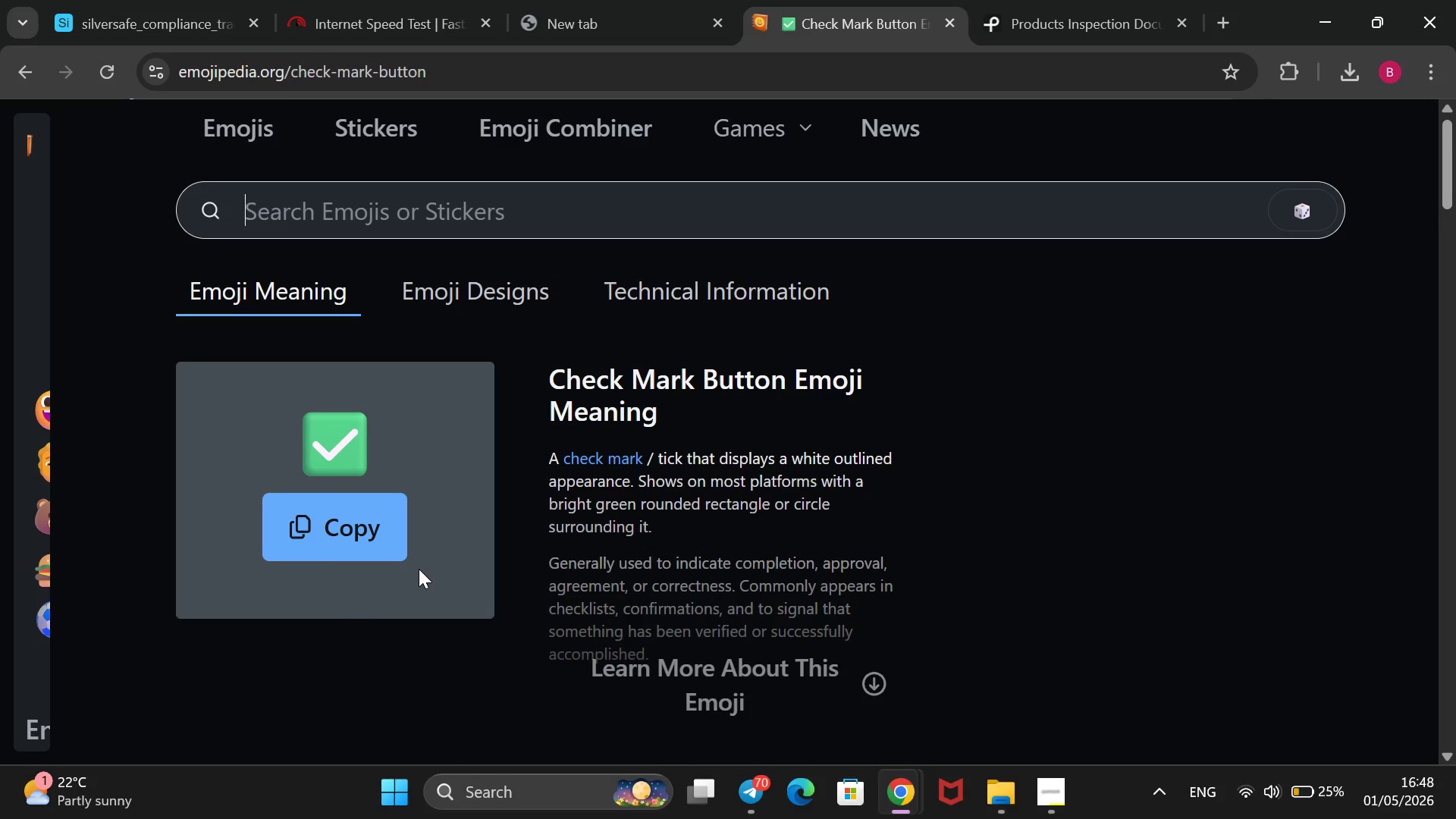 
wait(5.23)
 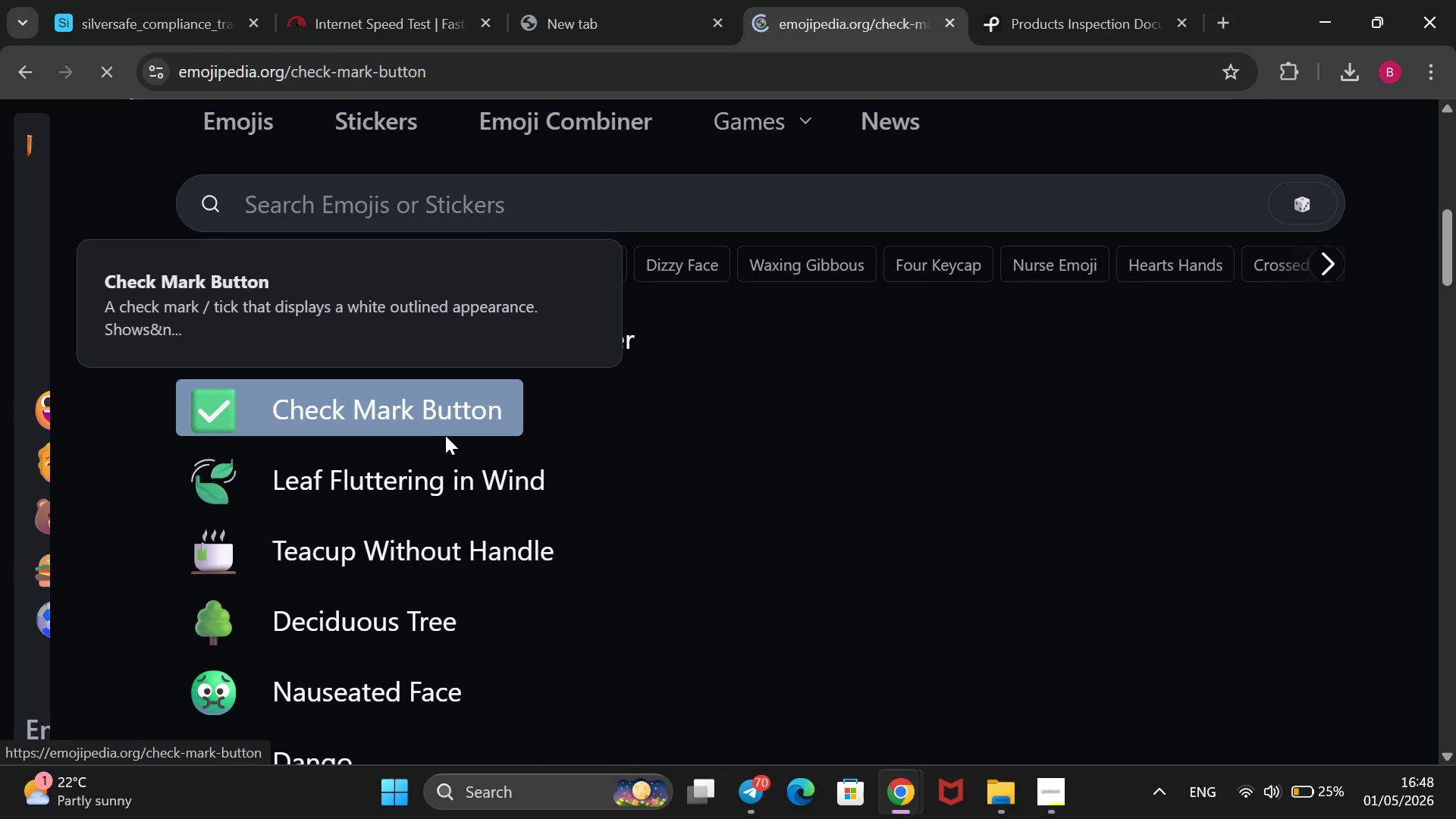 
left_click_drag(start_coordinate=[412, 453], to_coordinate=[324, 448])
 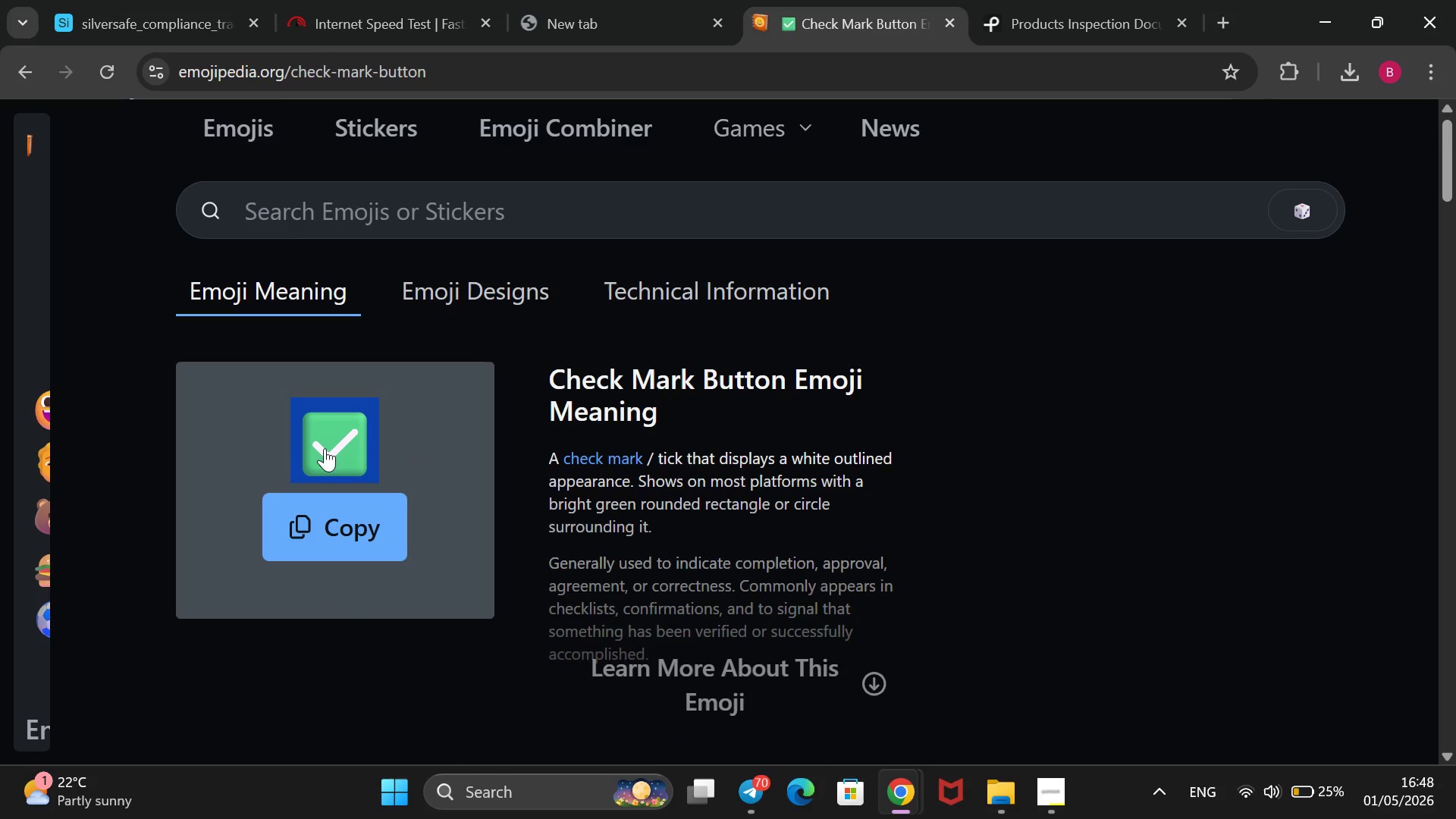 
hold_key(key=ControlLeft, duration=0.38)
 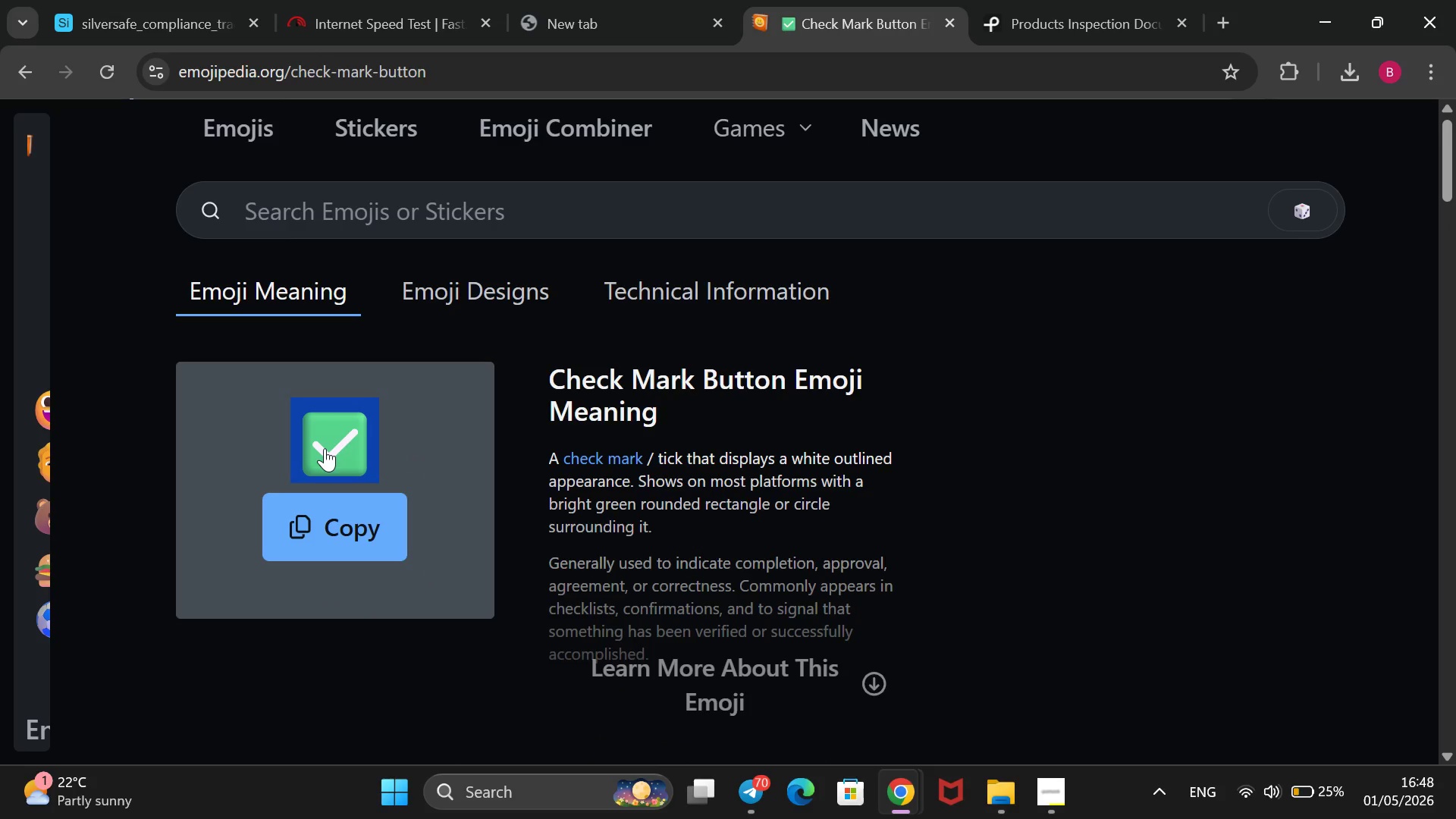 
key(Control+C)
 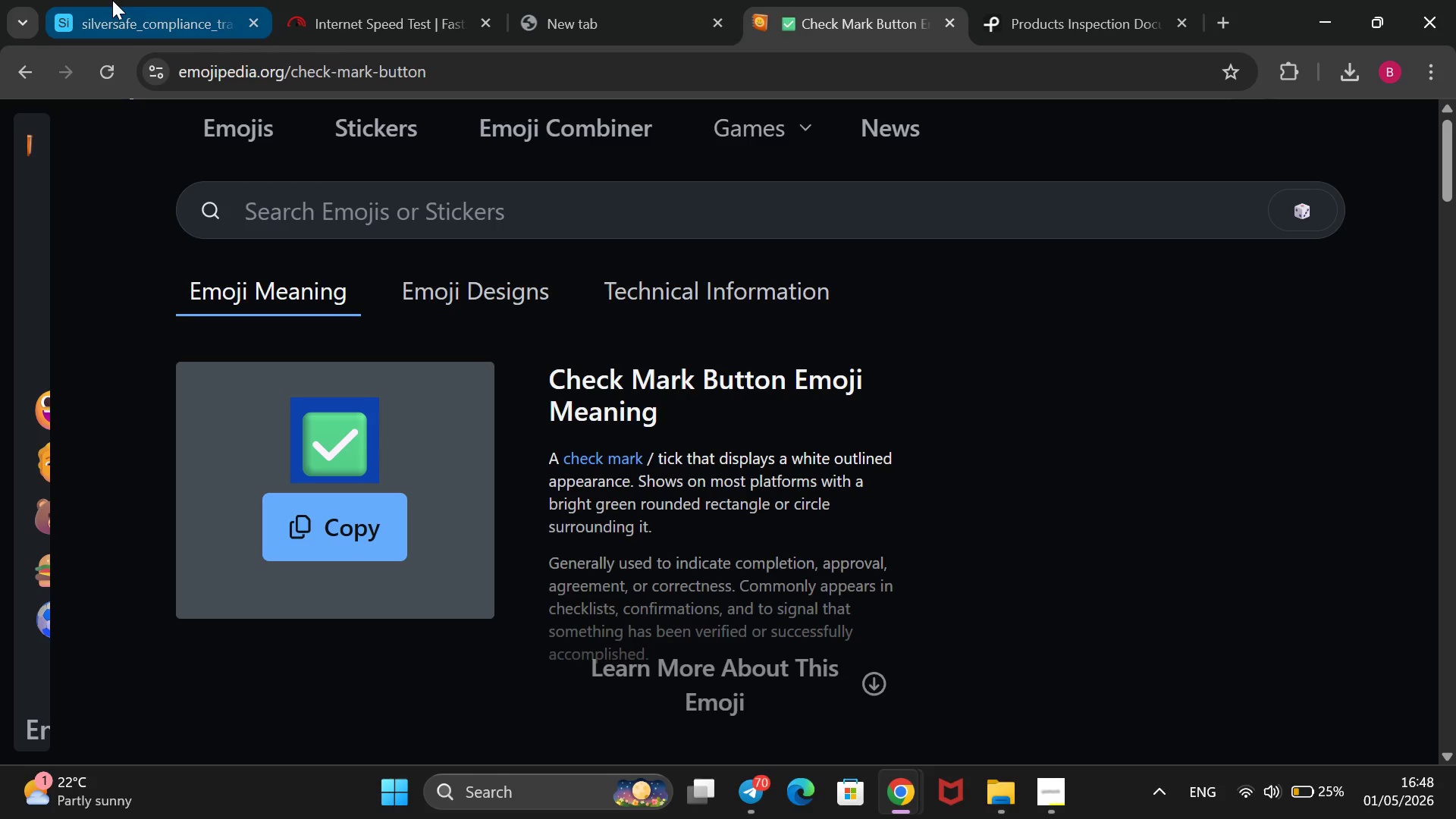 
left_click([112, 0])
 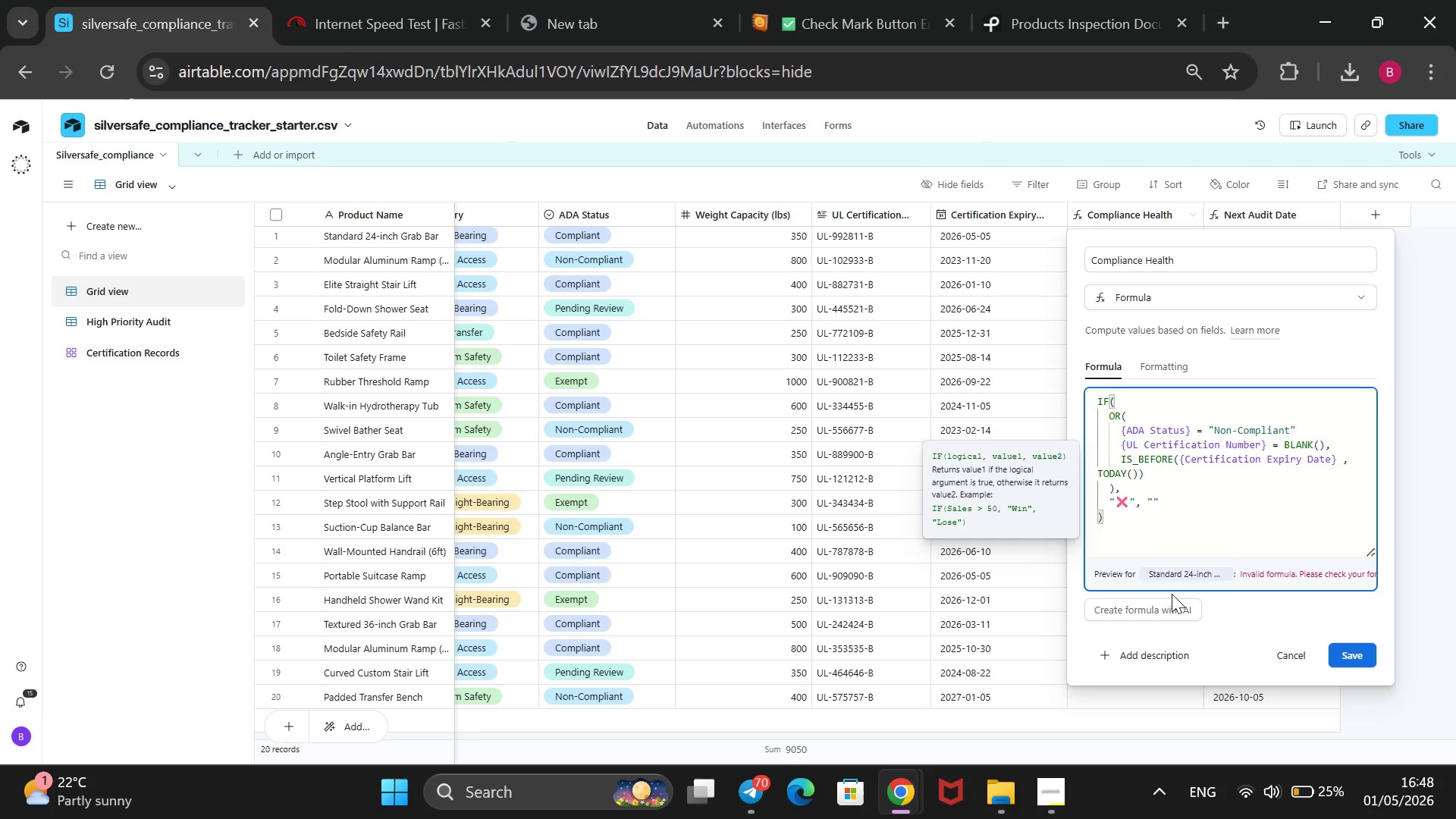 
key(Control+V)
 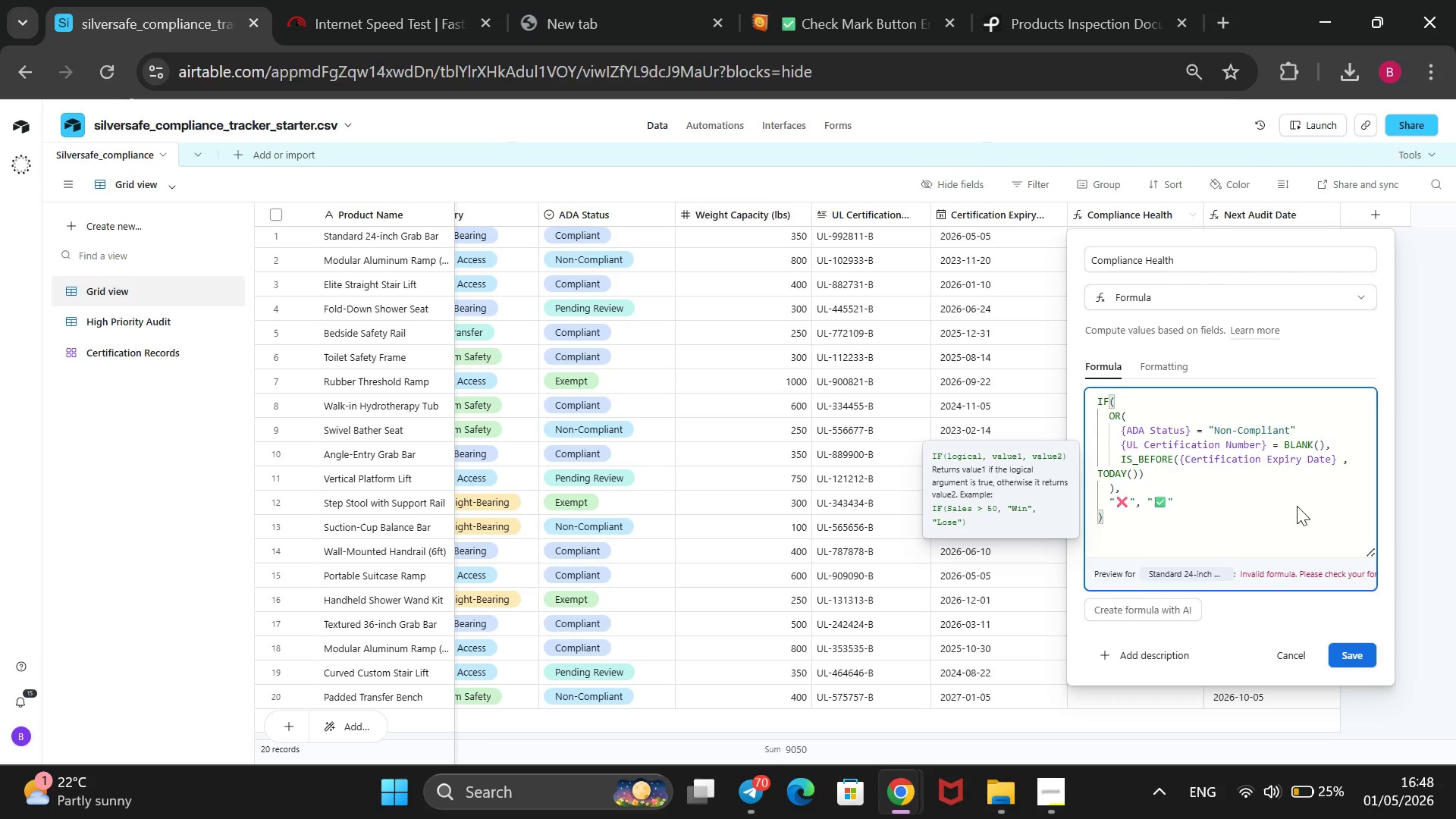 
scroll: coordinate [1313, 502], scroll_direction: down, amount: 1.0
 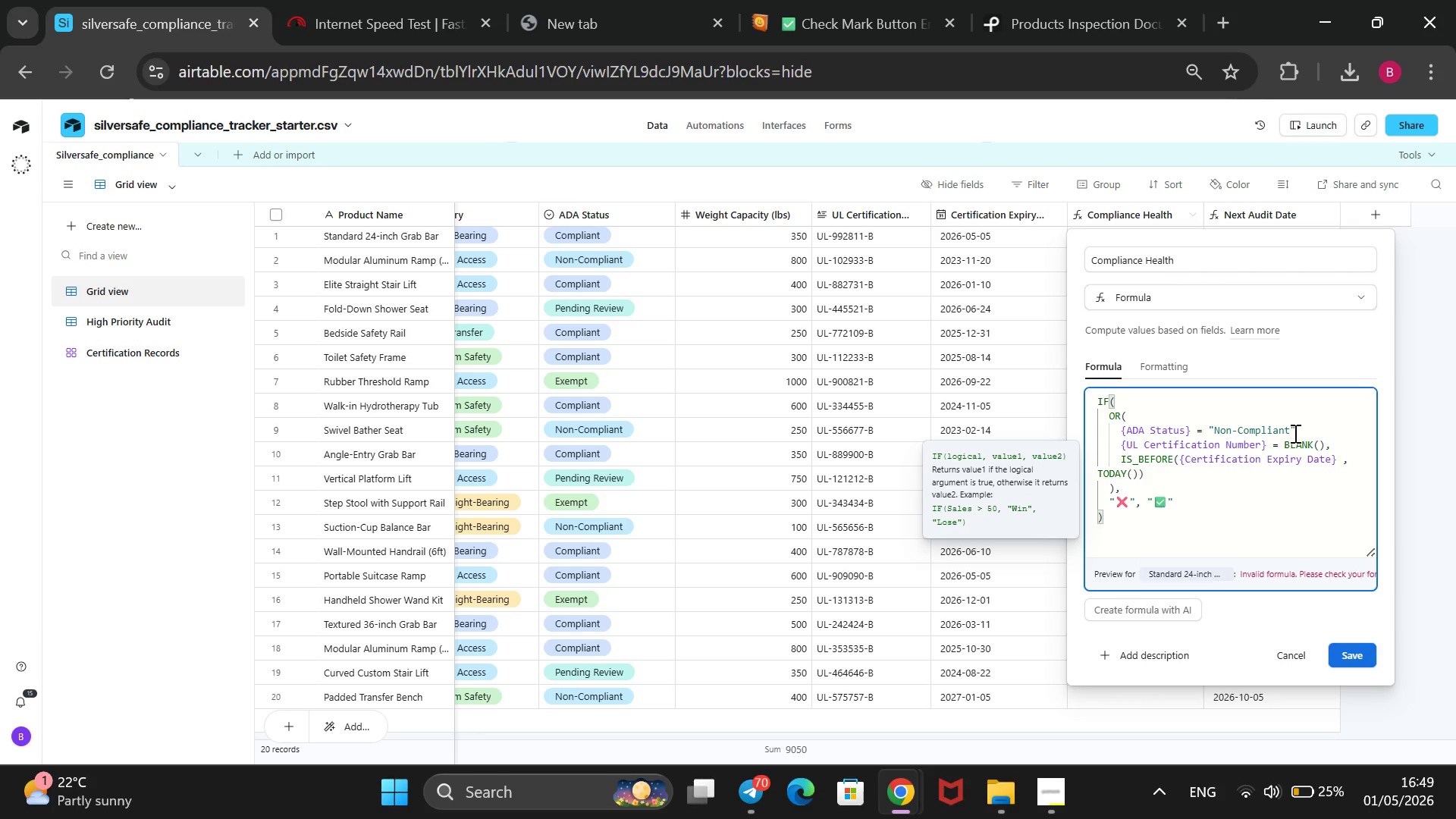 
wait(21.44)
 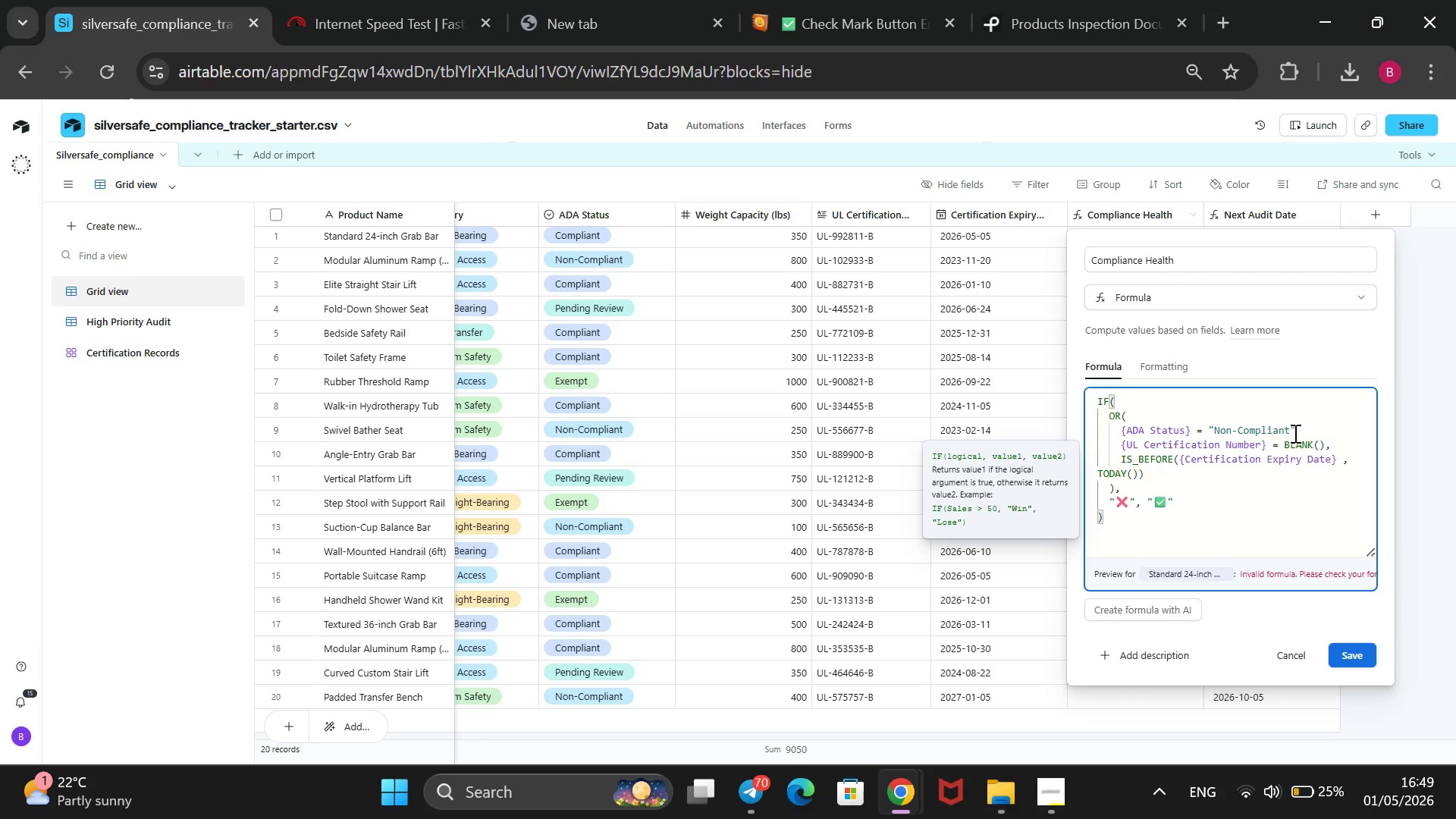 
left_click([1347, 651])
 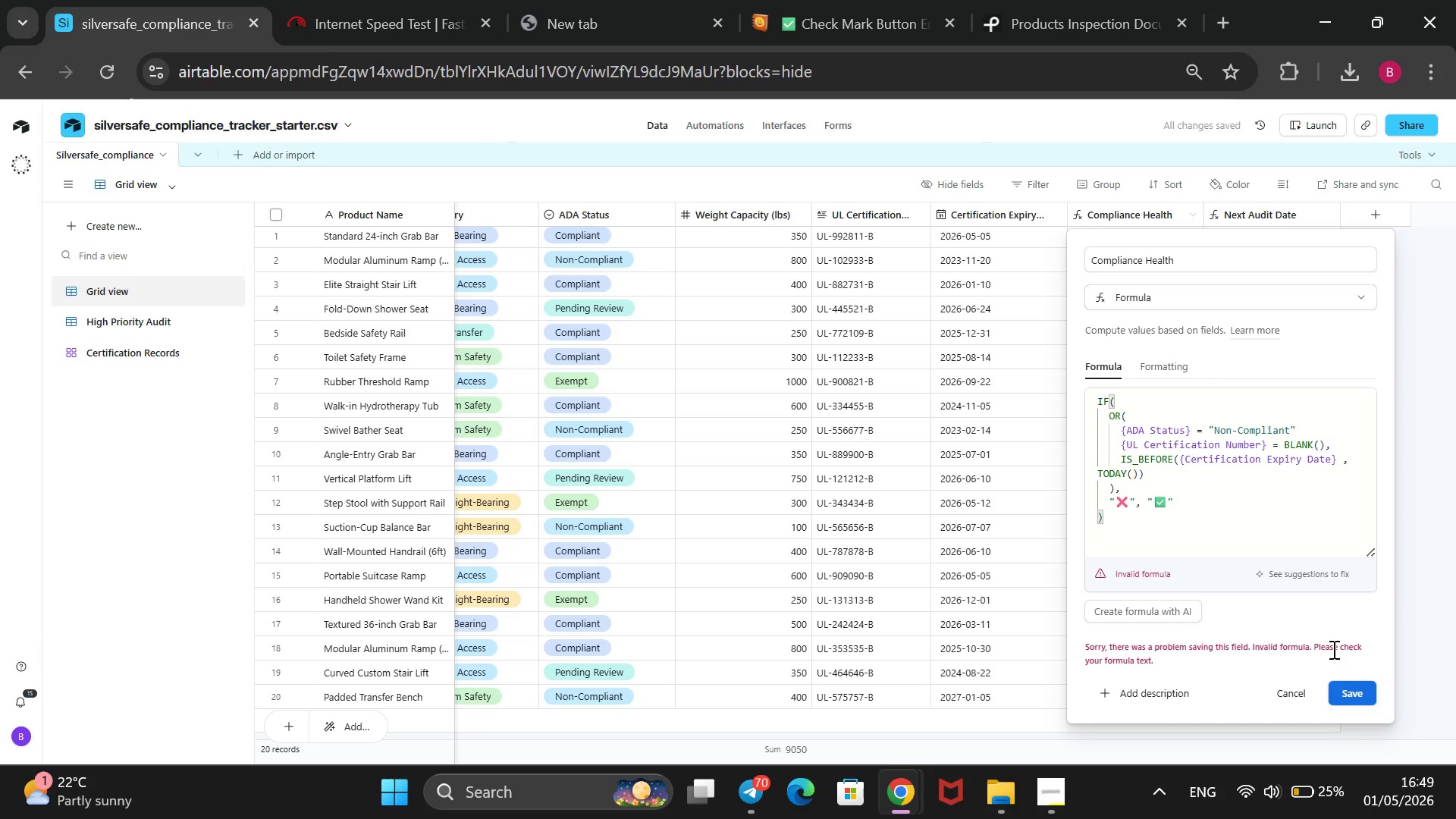 
wait(11.22)
 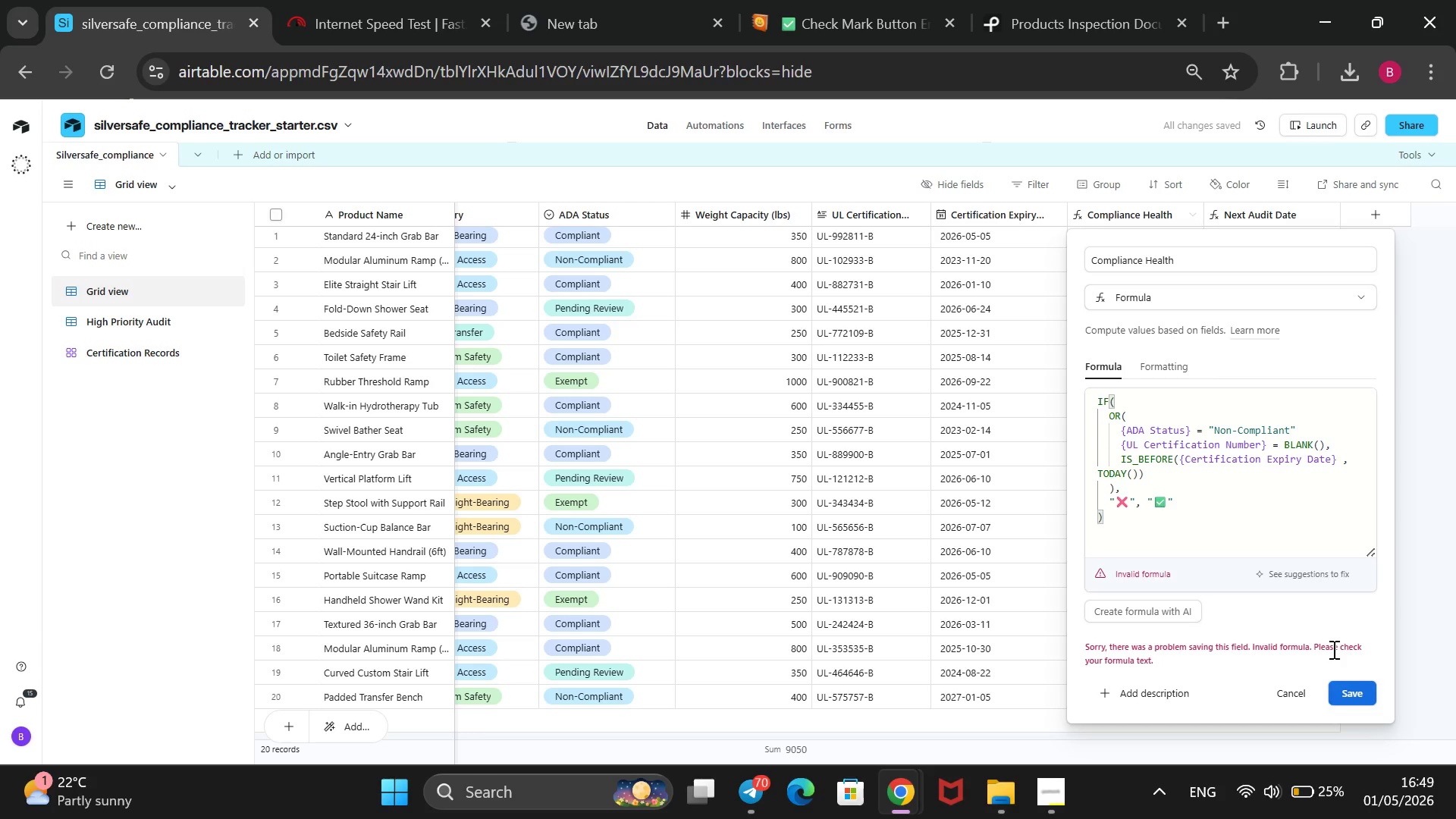 
left_click([1312, 438])
 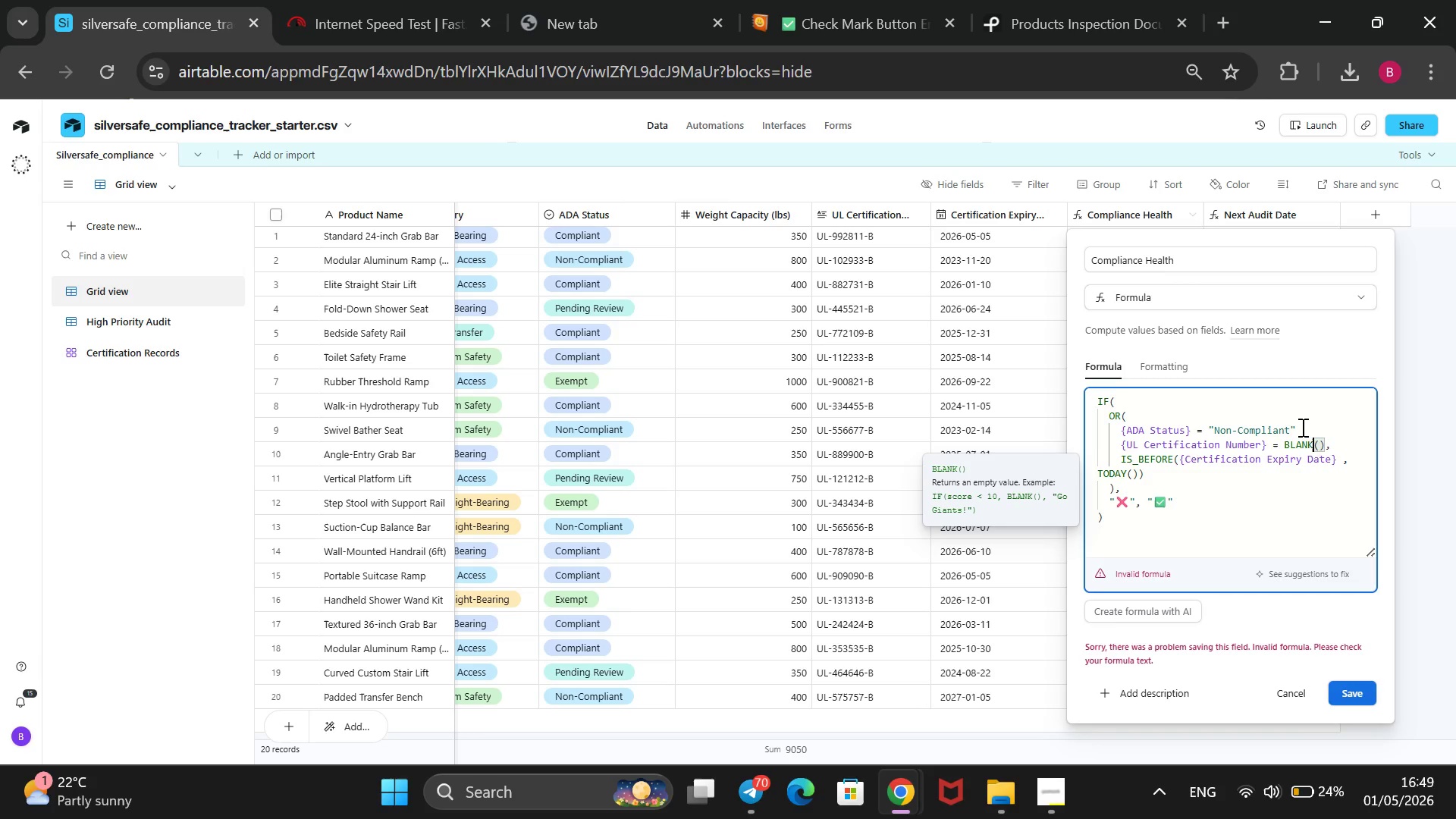 
left_click([1301, 427])
 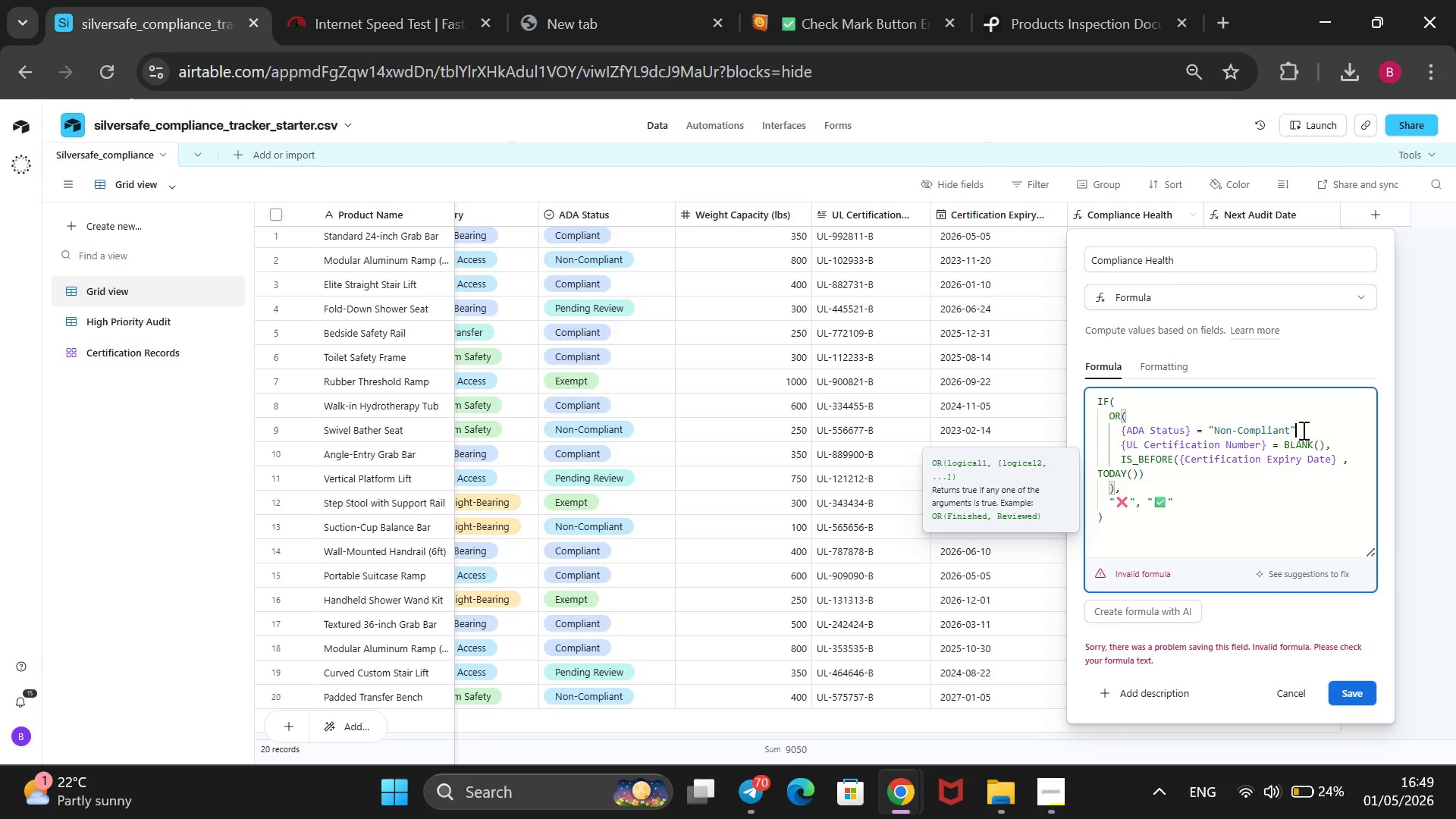 
key(Comma)
 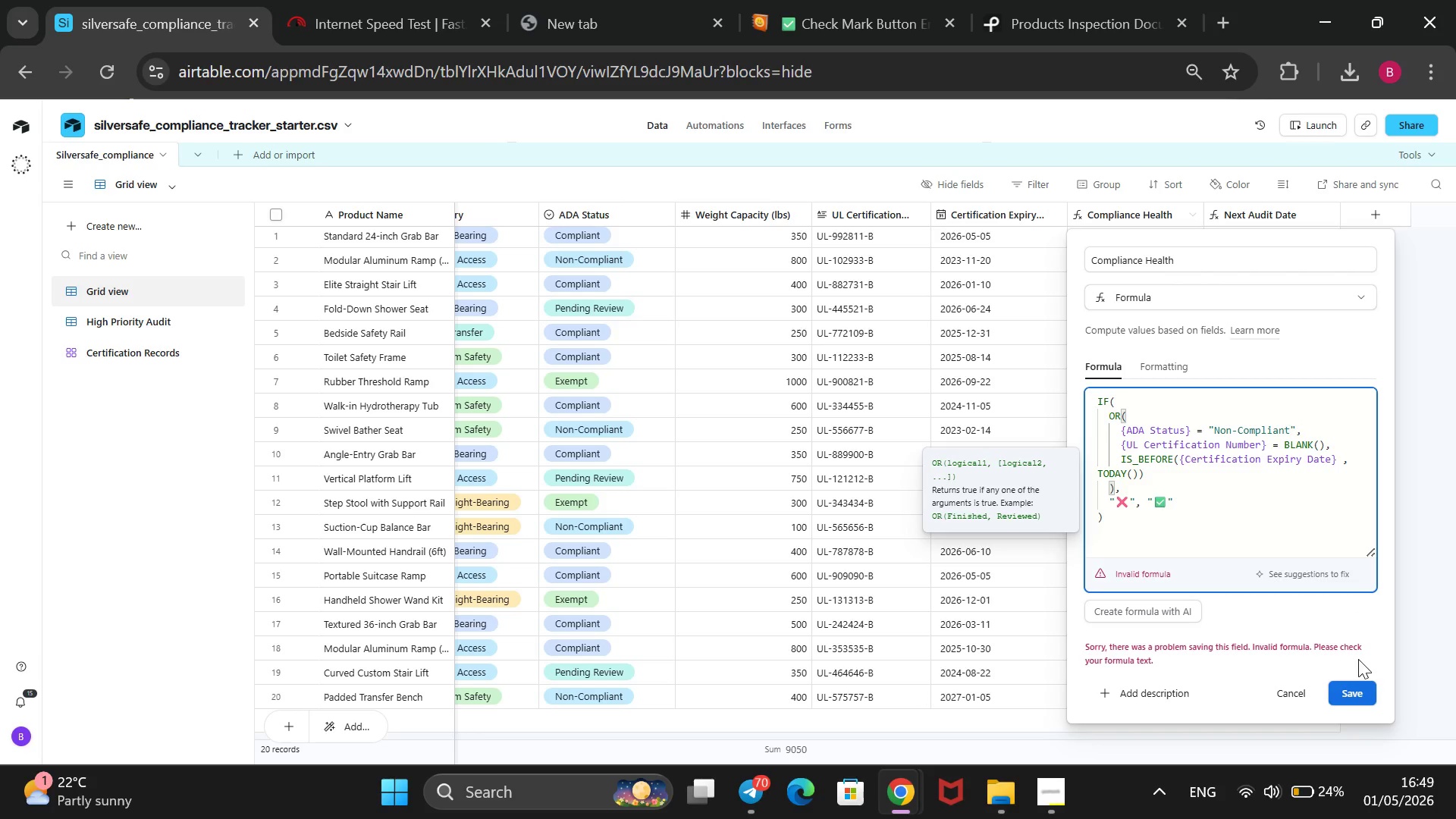 
wait(5.06)
 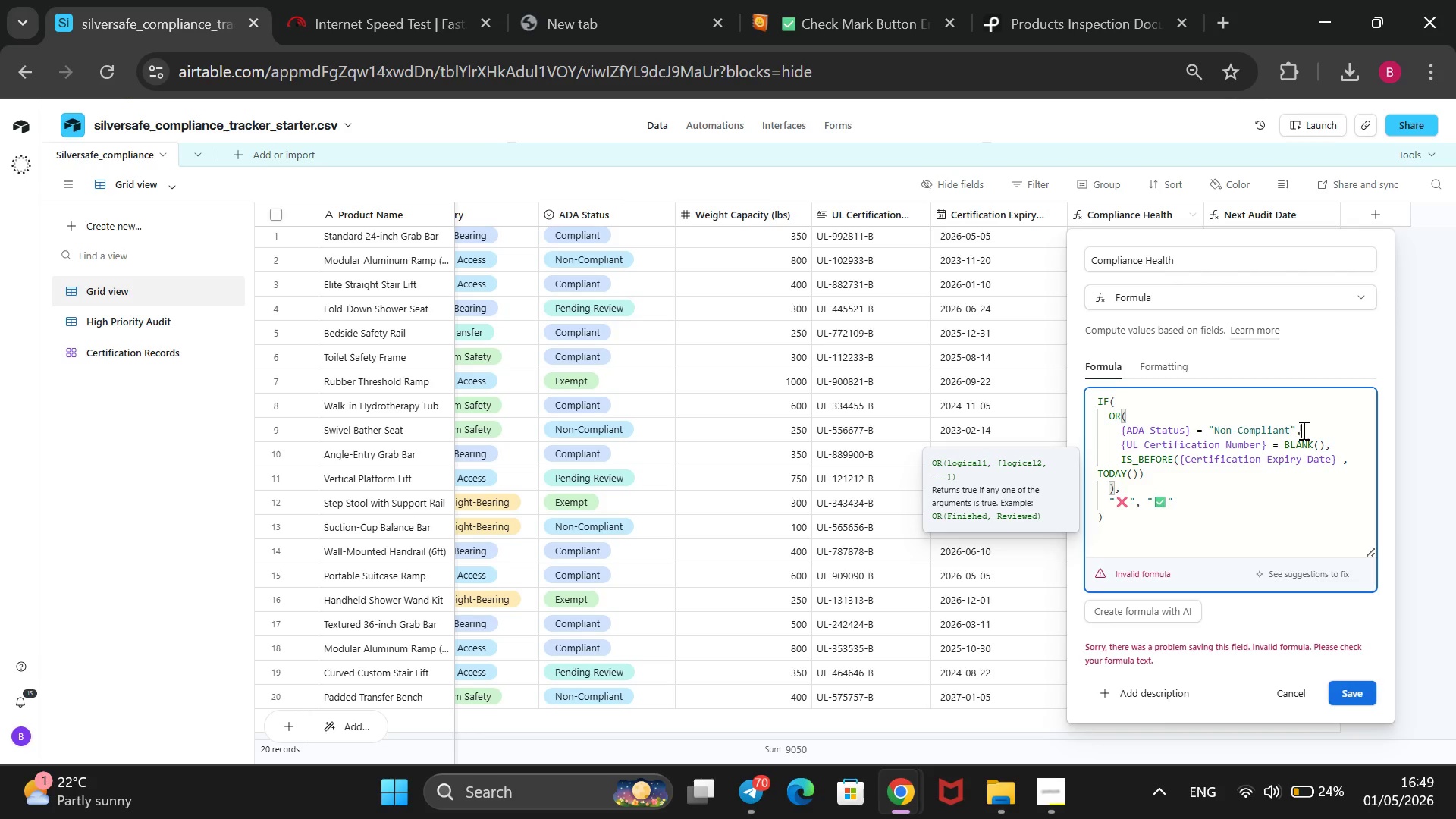 
left_click([1347, 687])
 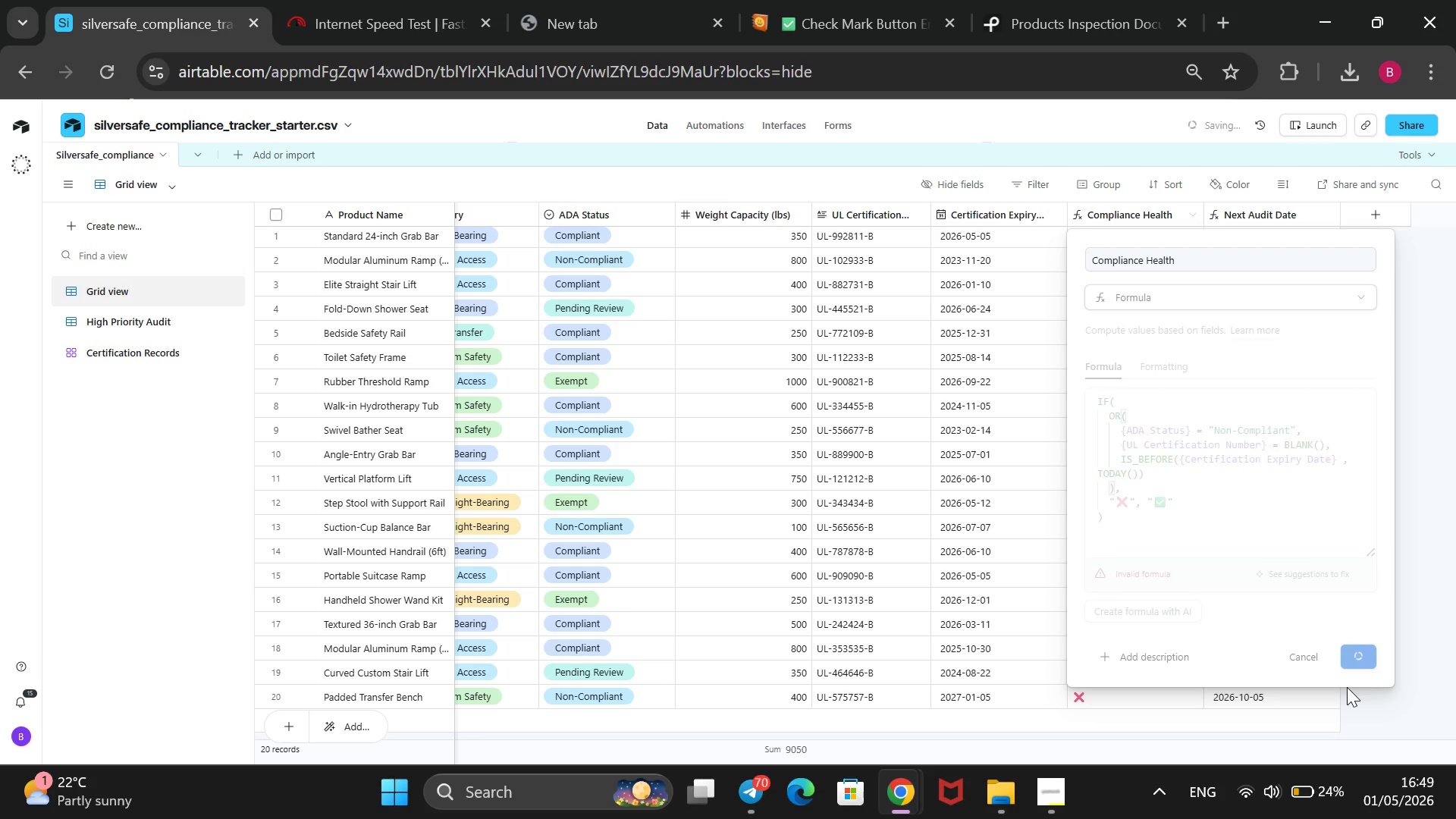 
wait(9.95)
 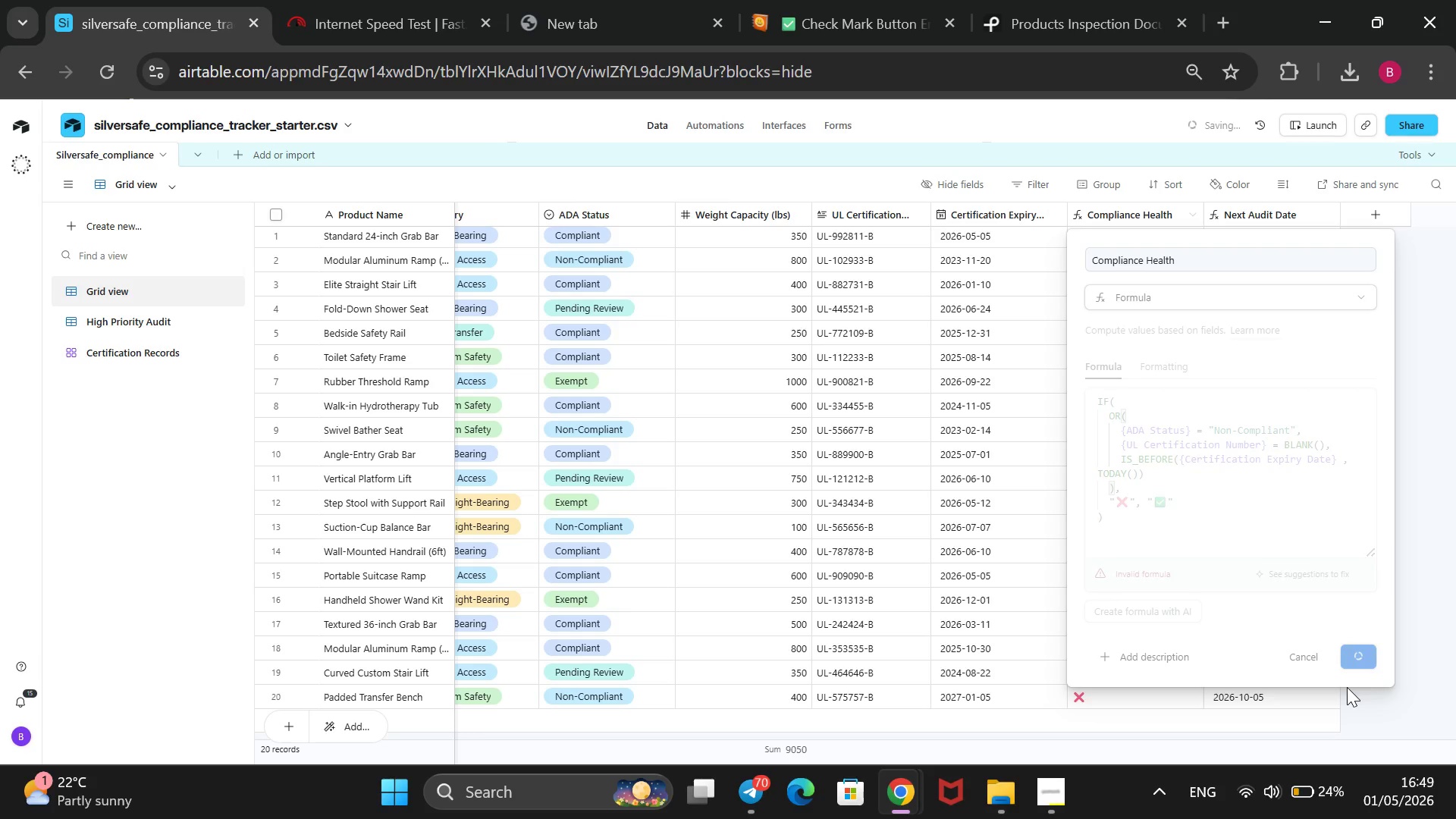 
left_click([96, 321])
 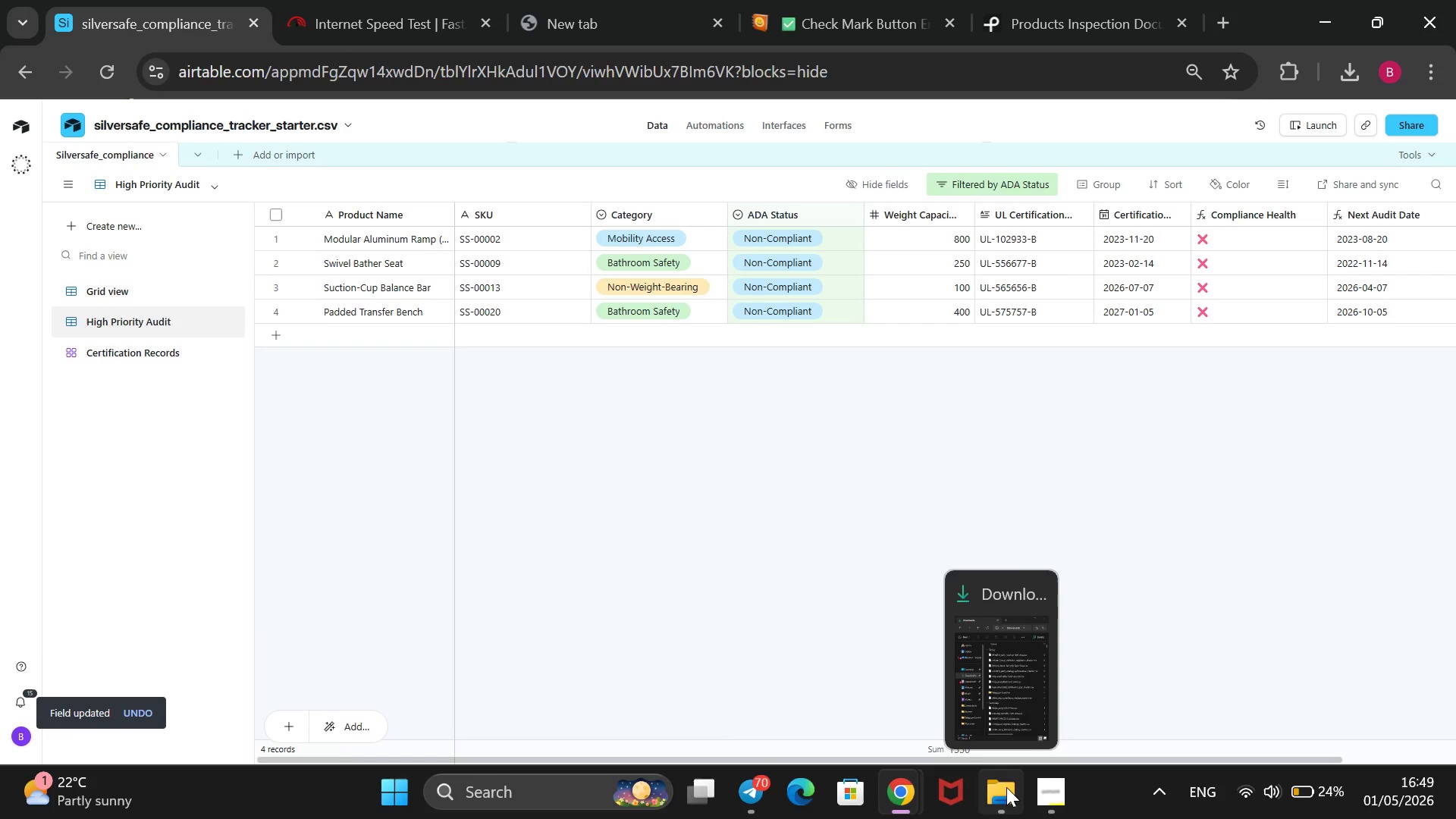 
wait(5.48)
 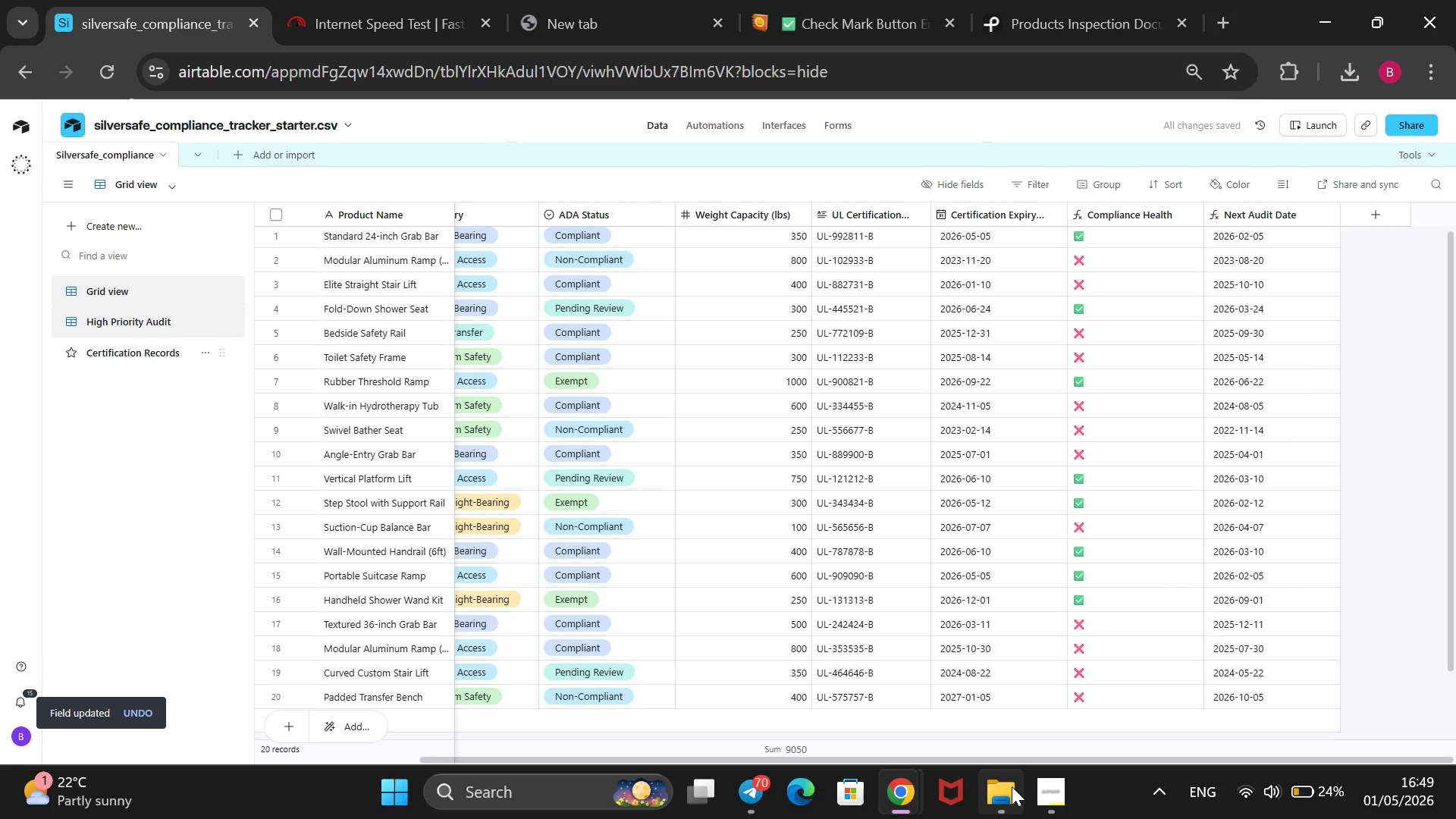 
left_click([1006, 787])
 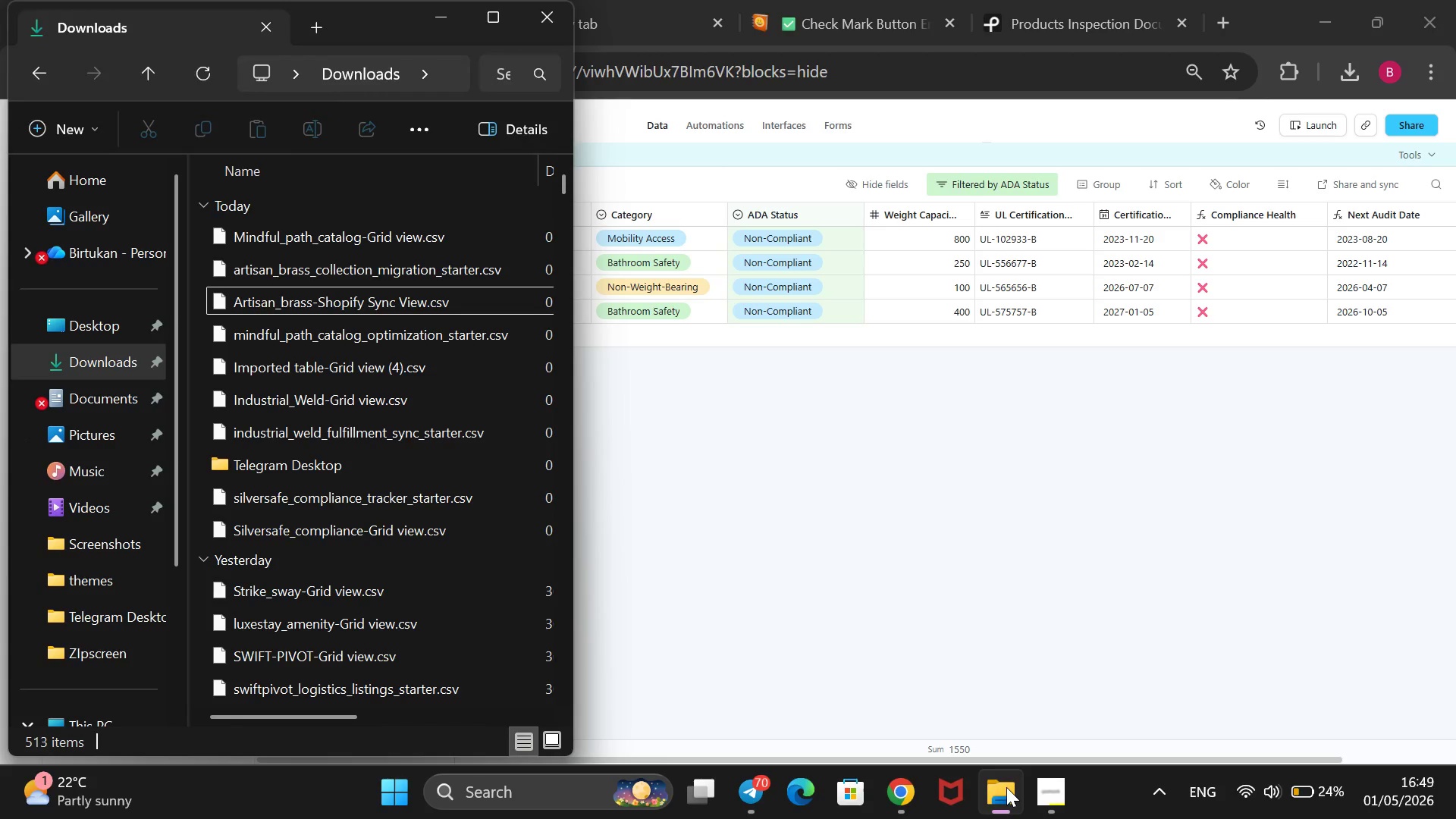 
wait(9.78)
 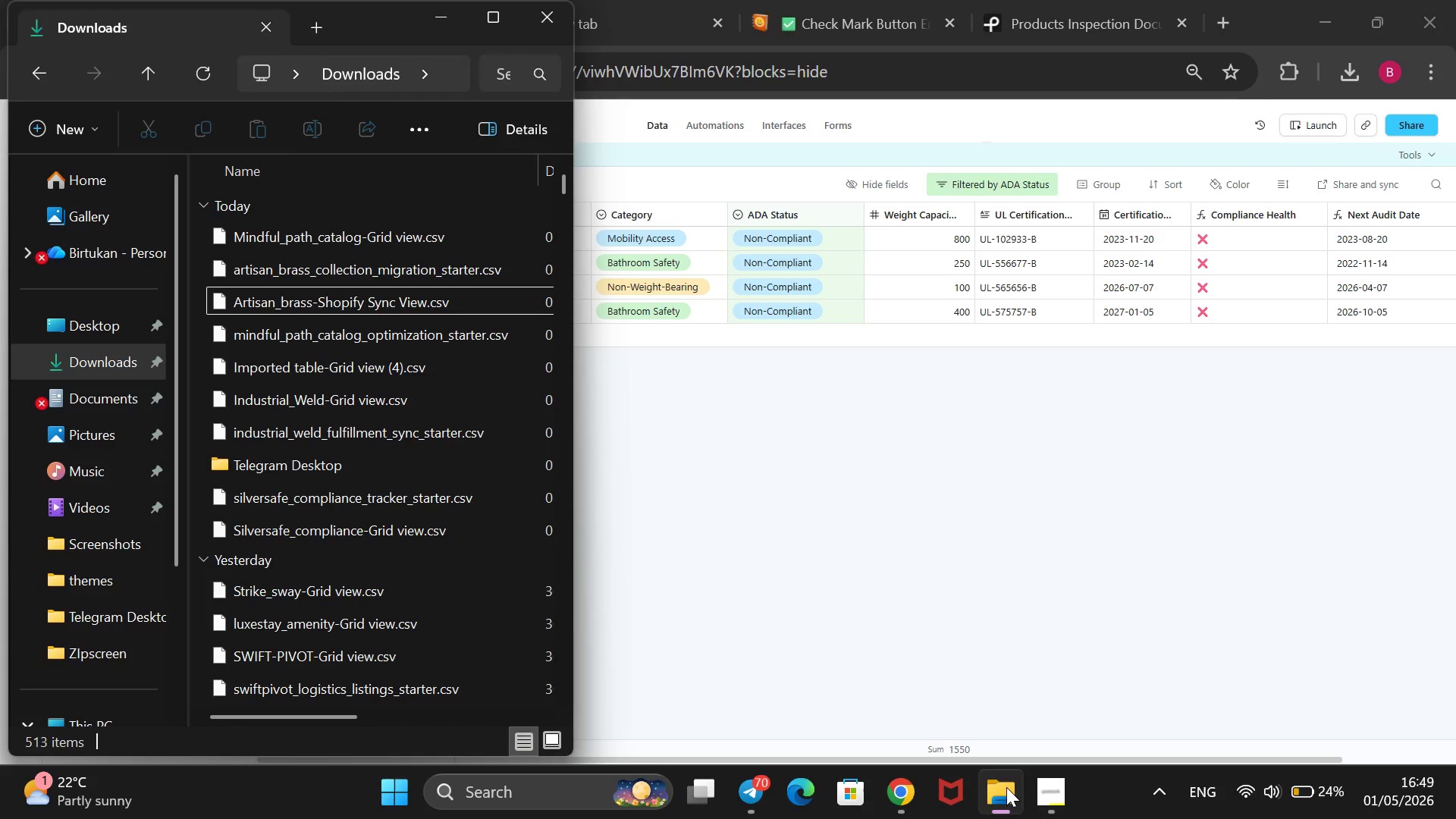 
left_click([96, 530])
 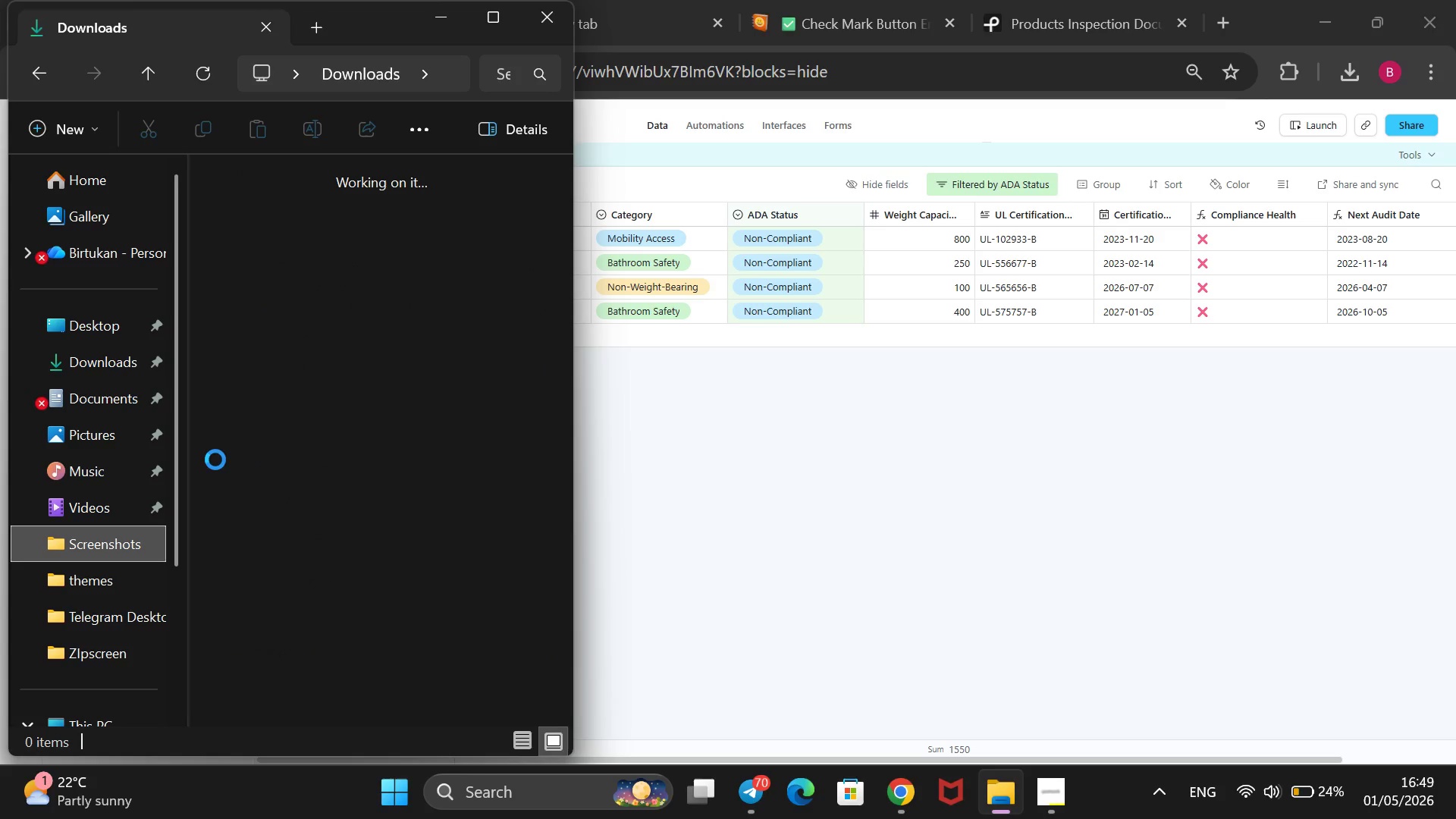 
scroll: coordinate [428, 165], scroll_direction: down, amount: 310.0
 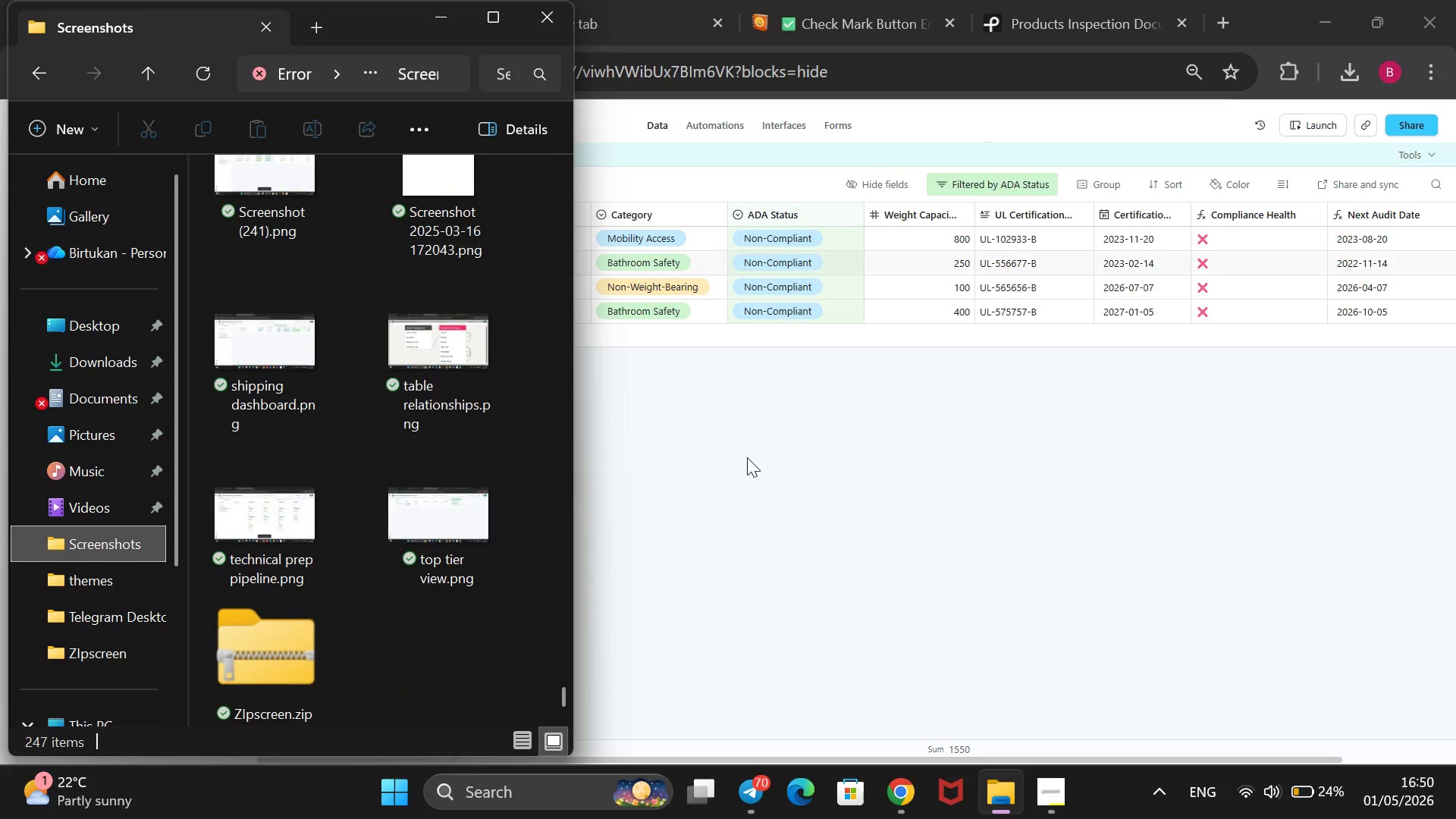 
left_click([749, 459])
 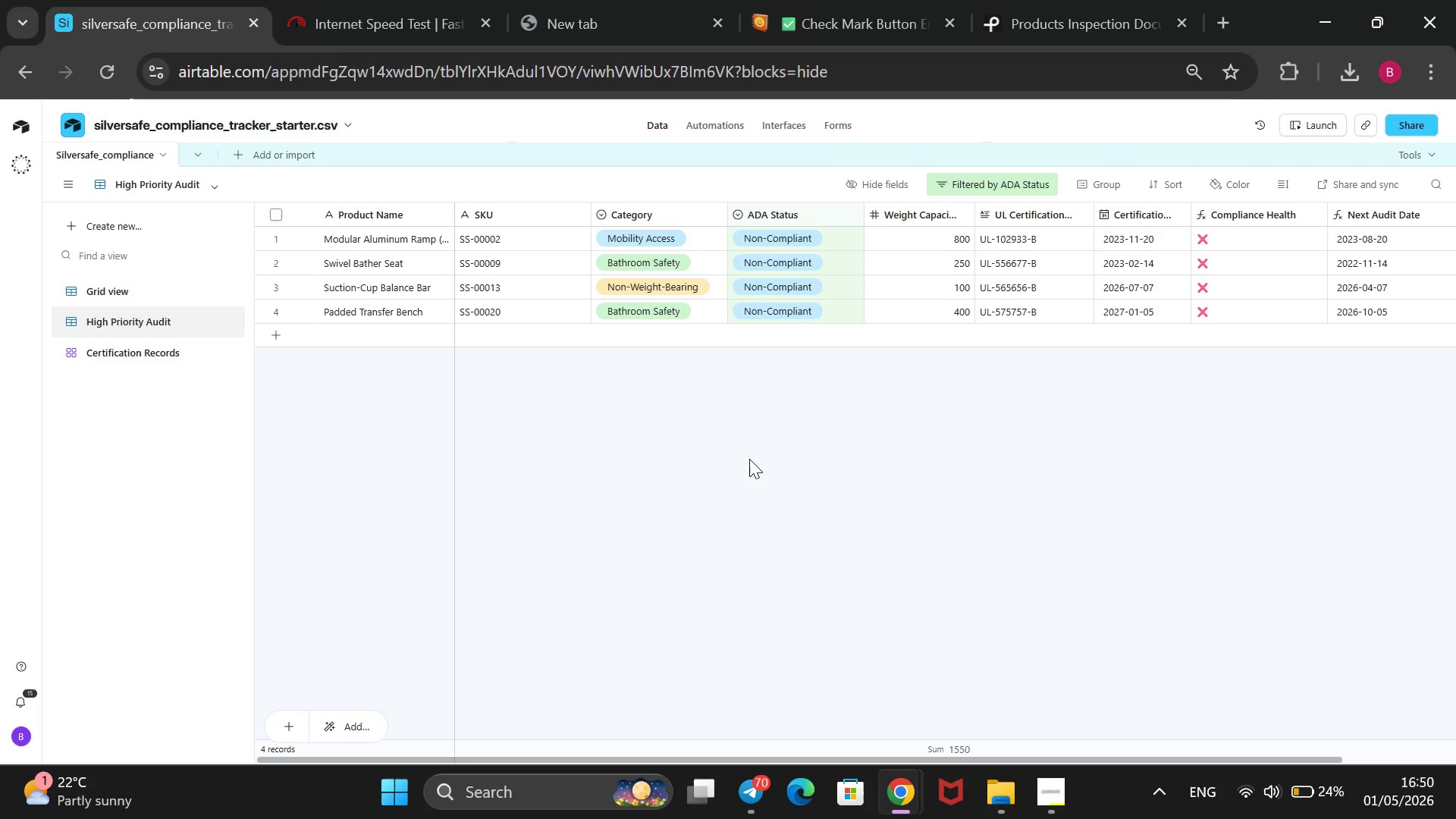 
key(Meta+PrintScreen)
 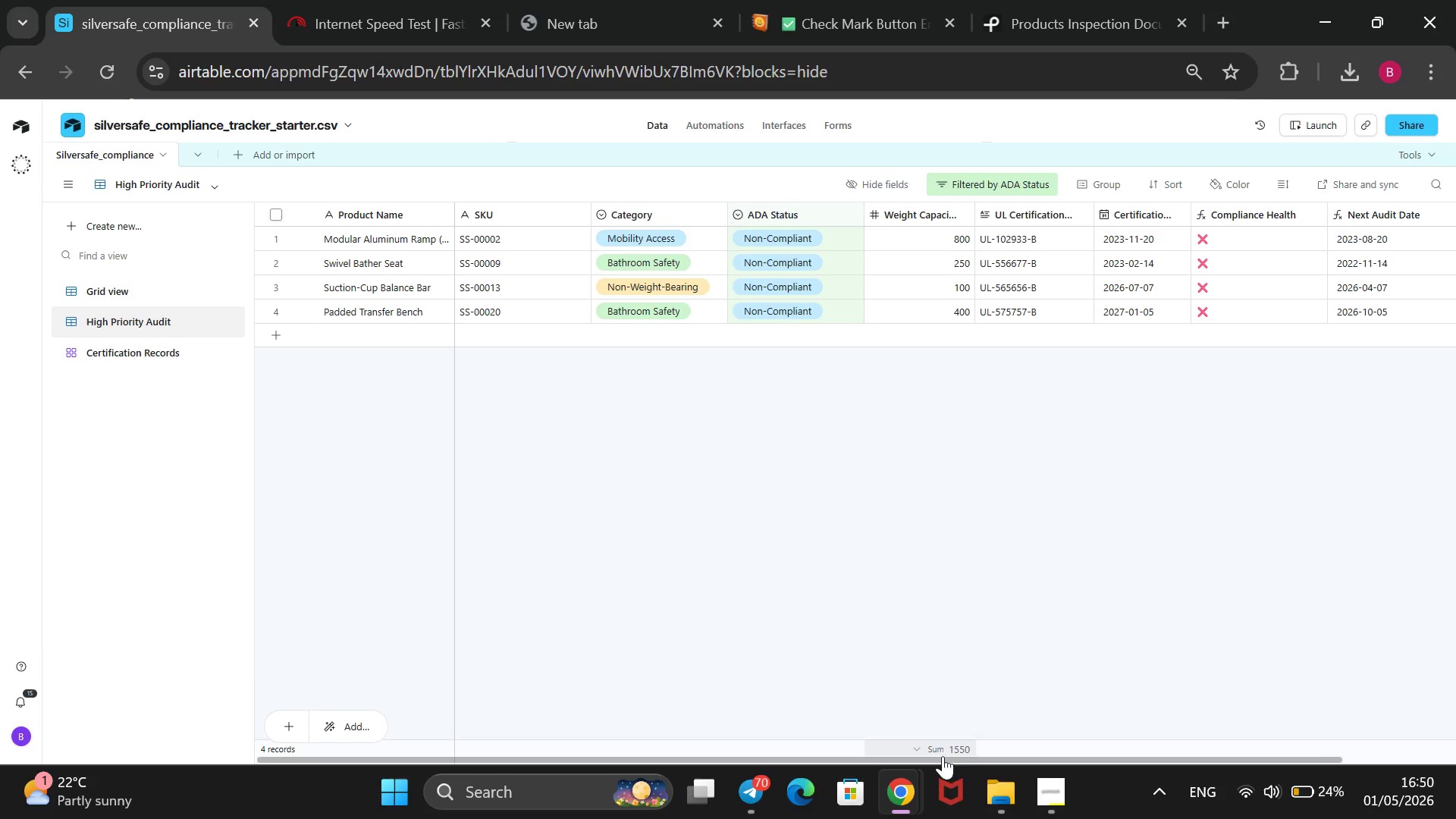 
left_click([995, 792])
 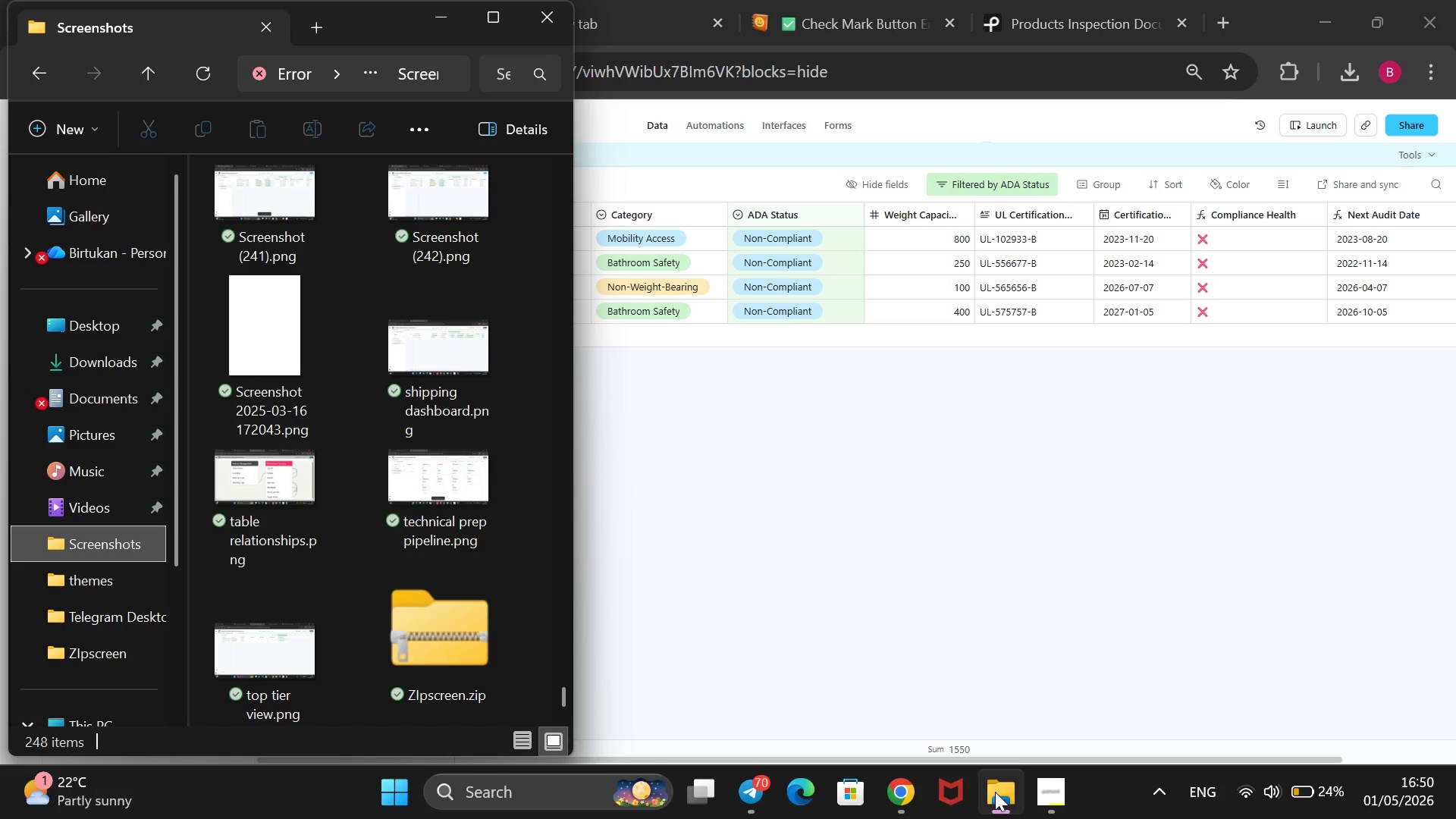 
left_click([995, 792])
 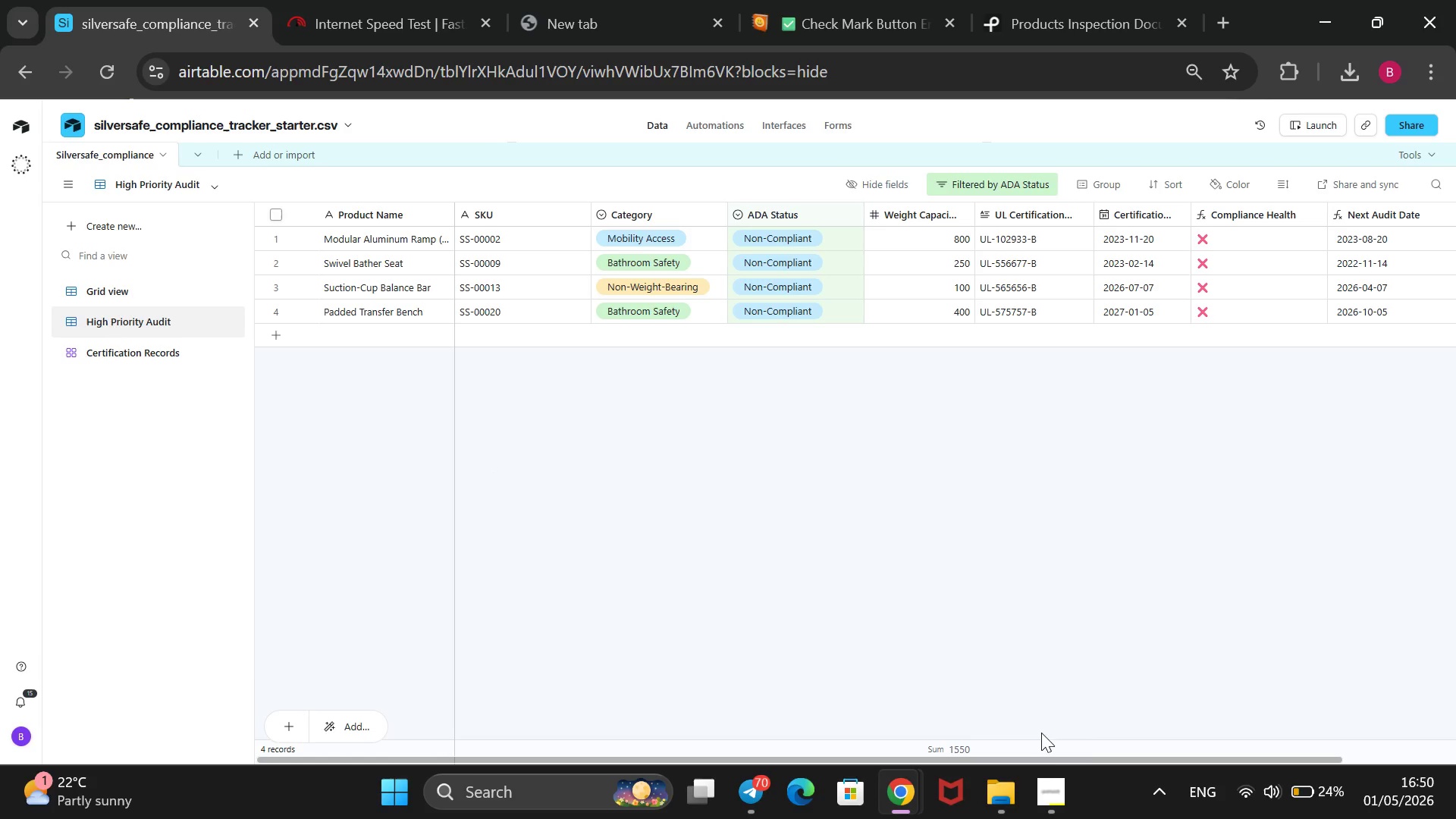 
left_click([1046, 778])